 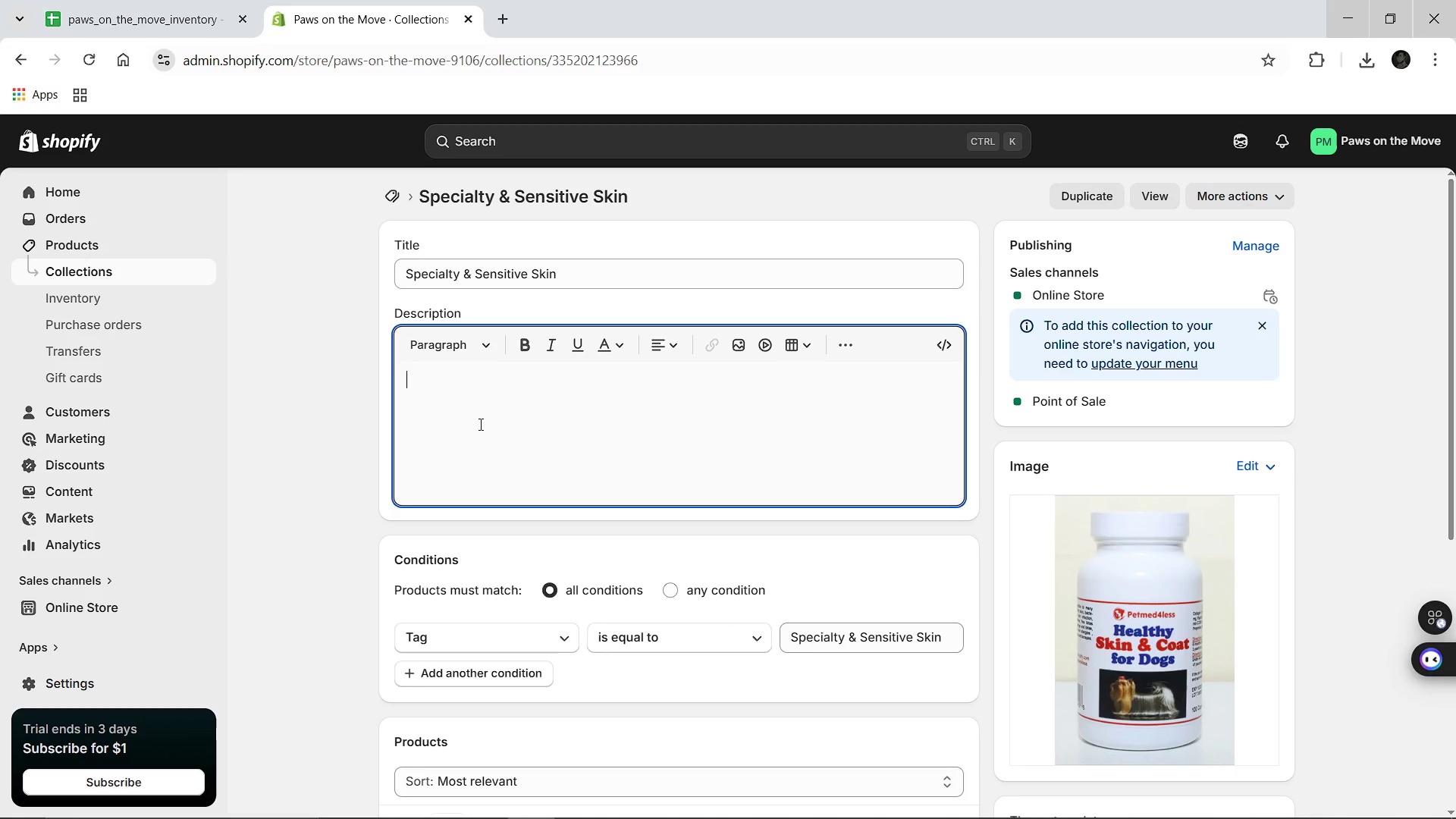 
type(Gentle, a)
key(Backspace)
type(exper )
key(Backspace)
type(t-approved solutions for puppies )
key(Backspace)
type(, seniors a)
key(Backspace)
key(Backspace)
type(, and pets with reactie)
key(Backspace)
type(ve skin. This collection focuses on hypoallergenic fou)
key(Backspace)
type(rmulas, sooting balms, and soft t)
key(Backspace)
key(Backspace)
type(-touched)
key(Backspace)
type( tools to ensure a a)
key(Backspace)
type(c)
key(Backspace)
type(comfortable and irritation-free grooming experience)
 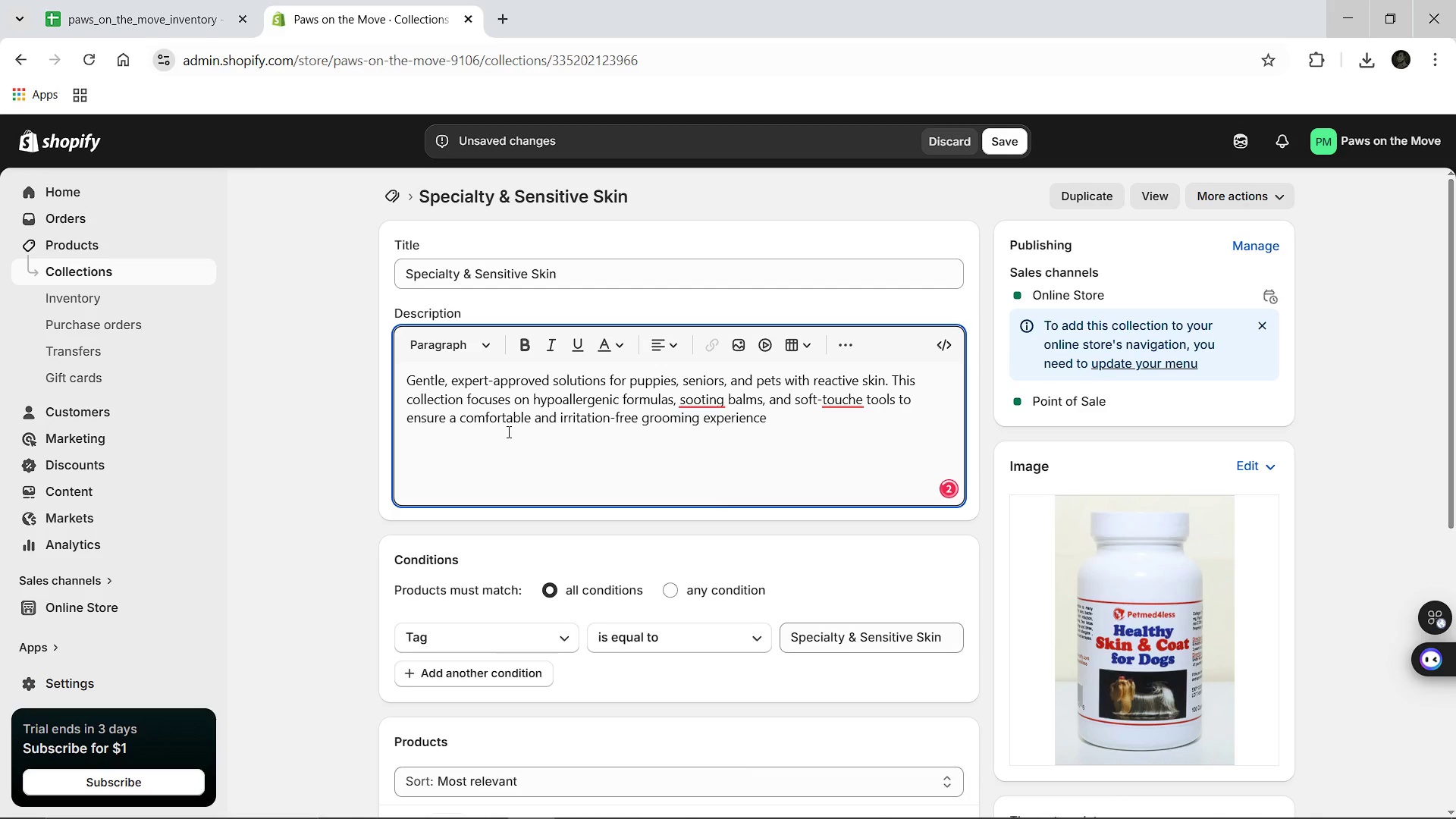 
key(Period)
 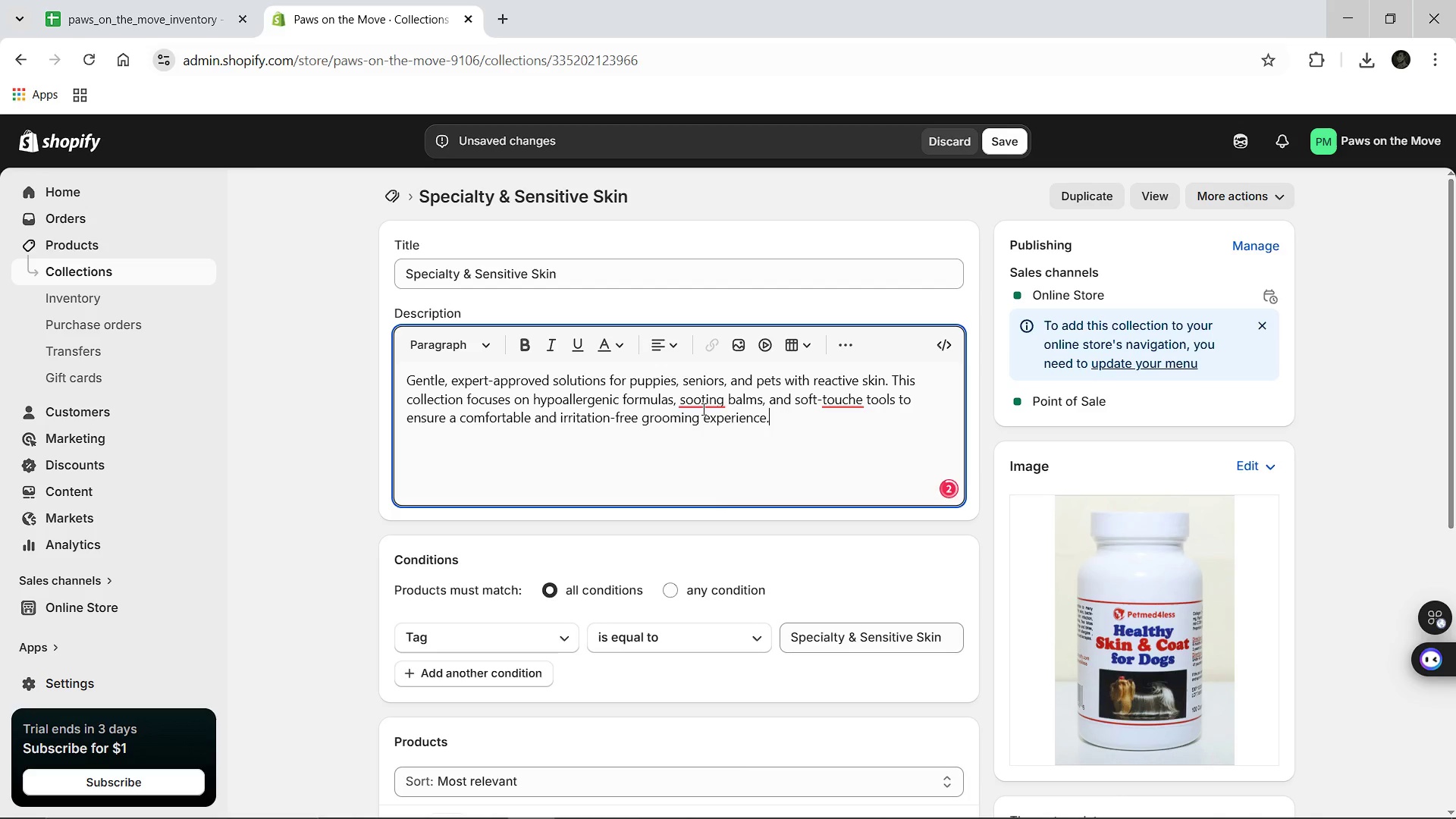 
left_click([702, 409])
 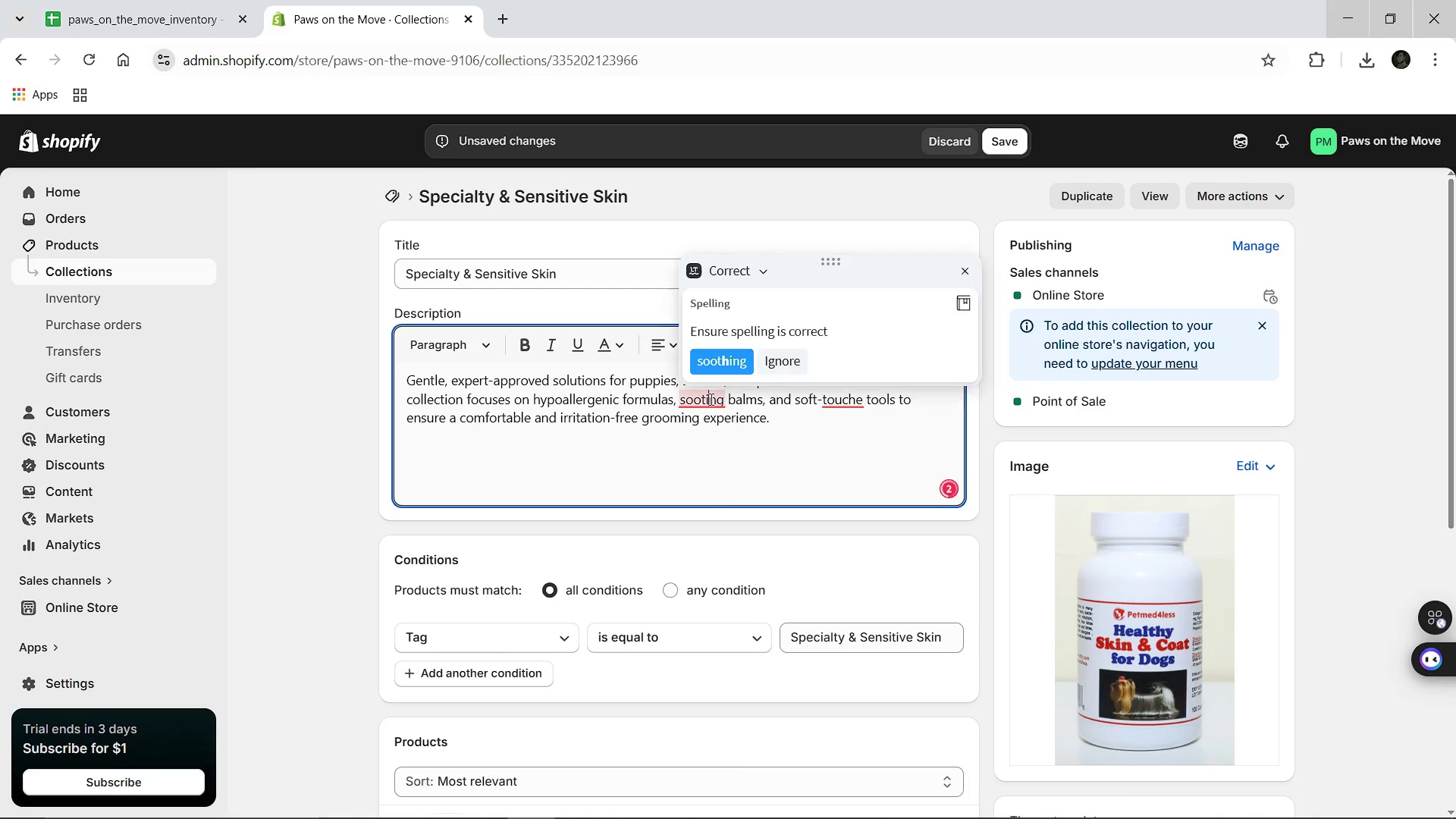 
left_click([710, 399])
 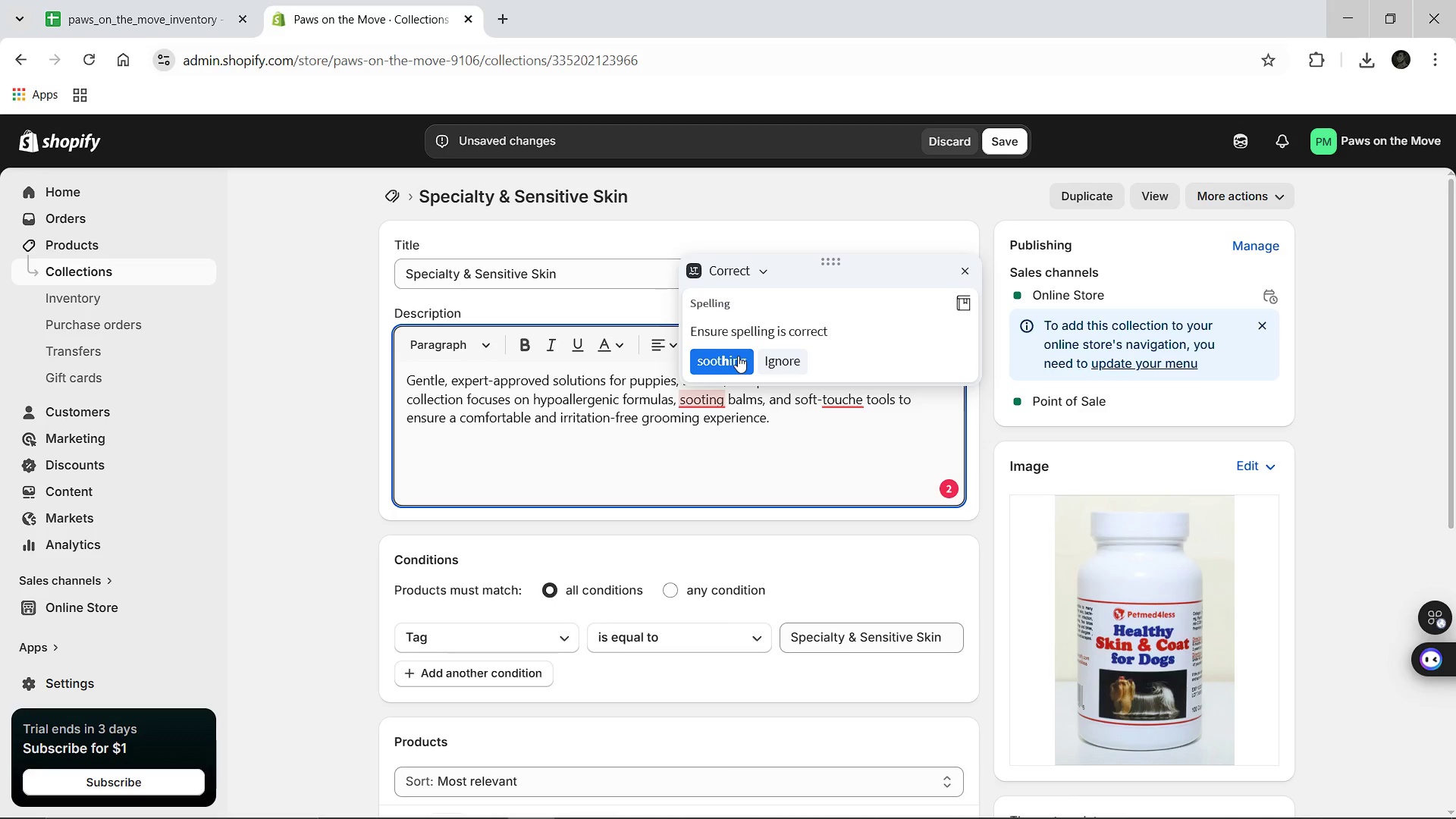 
left_click([738, 356])
 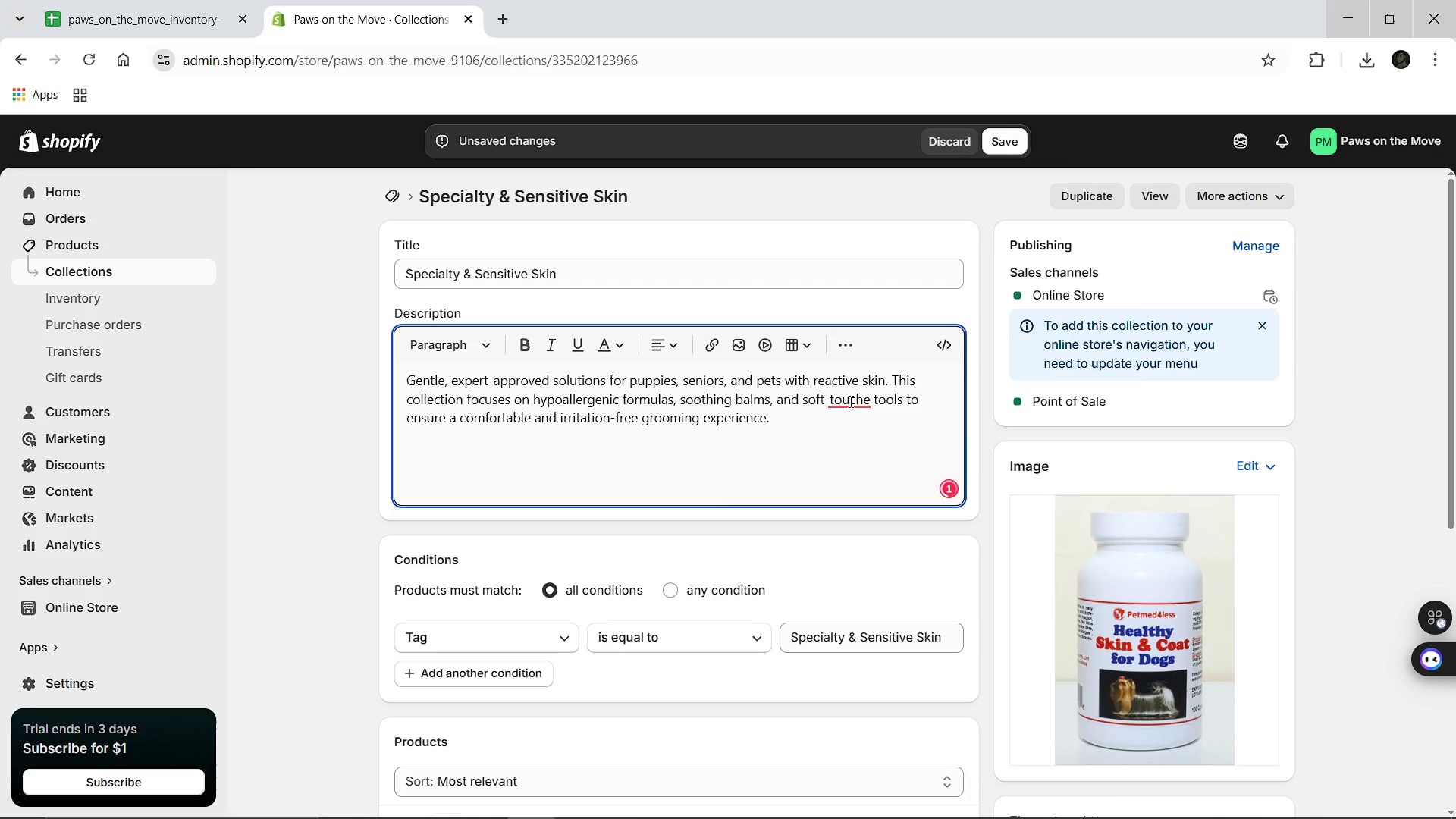 
left_click([849, 401])
 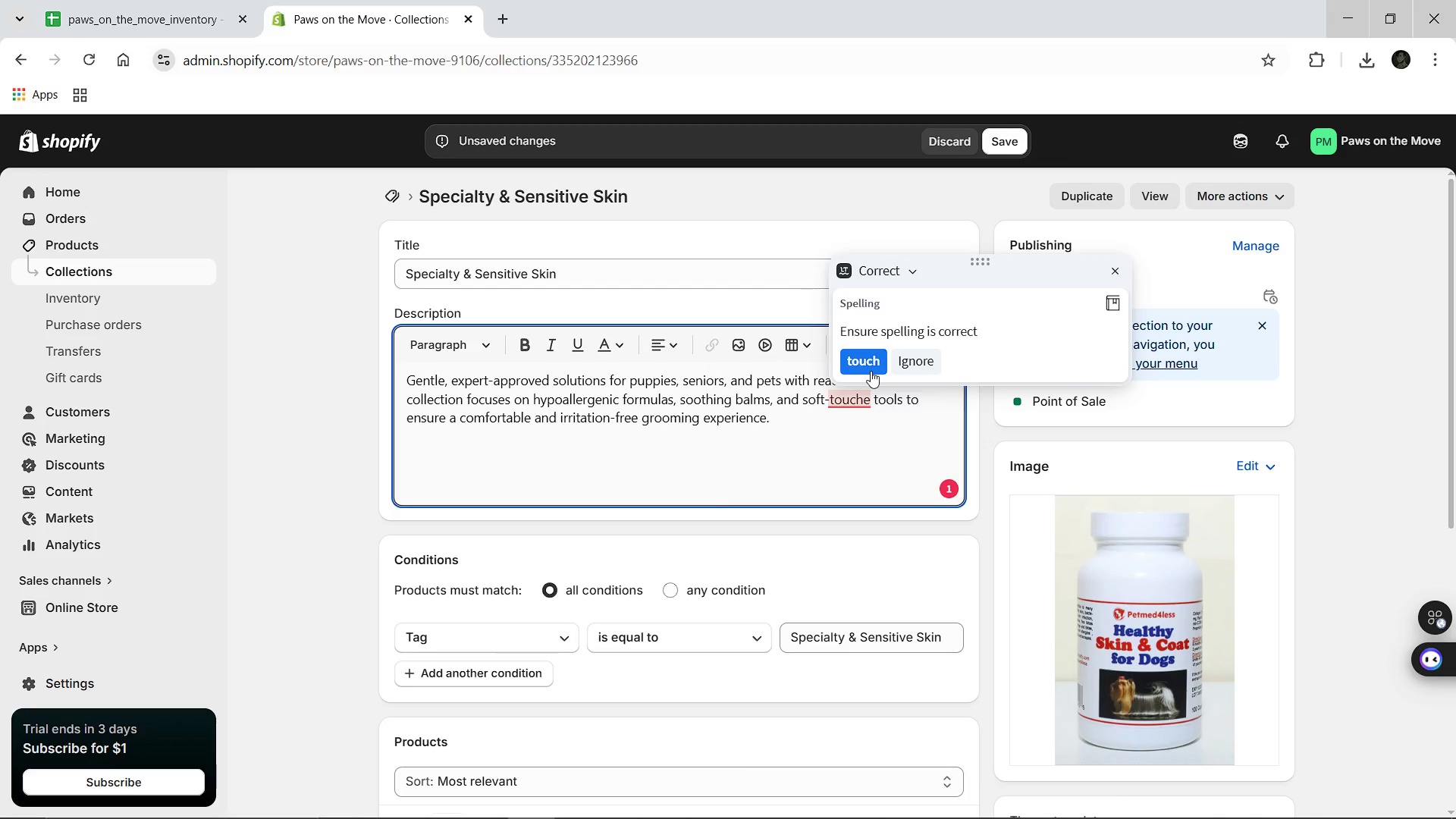 
left_click([871, 371])
 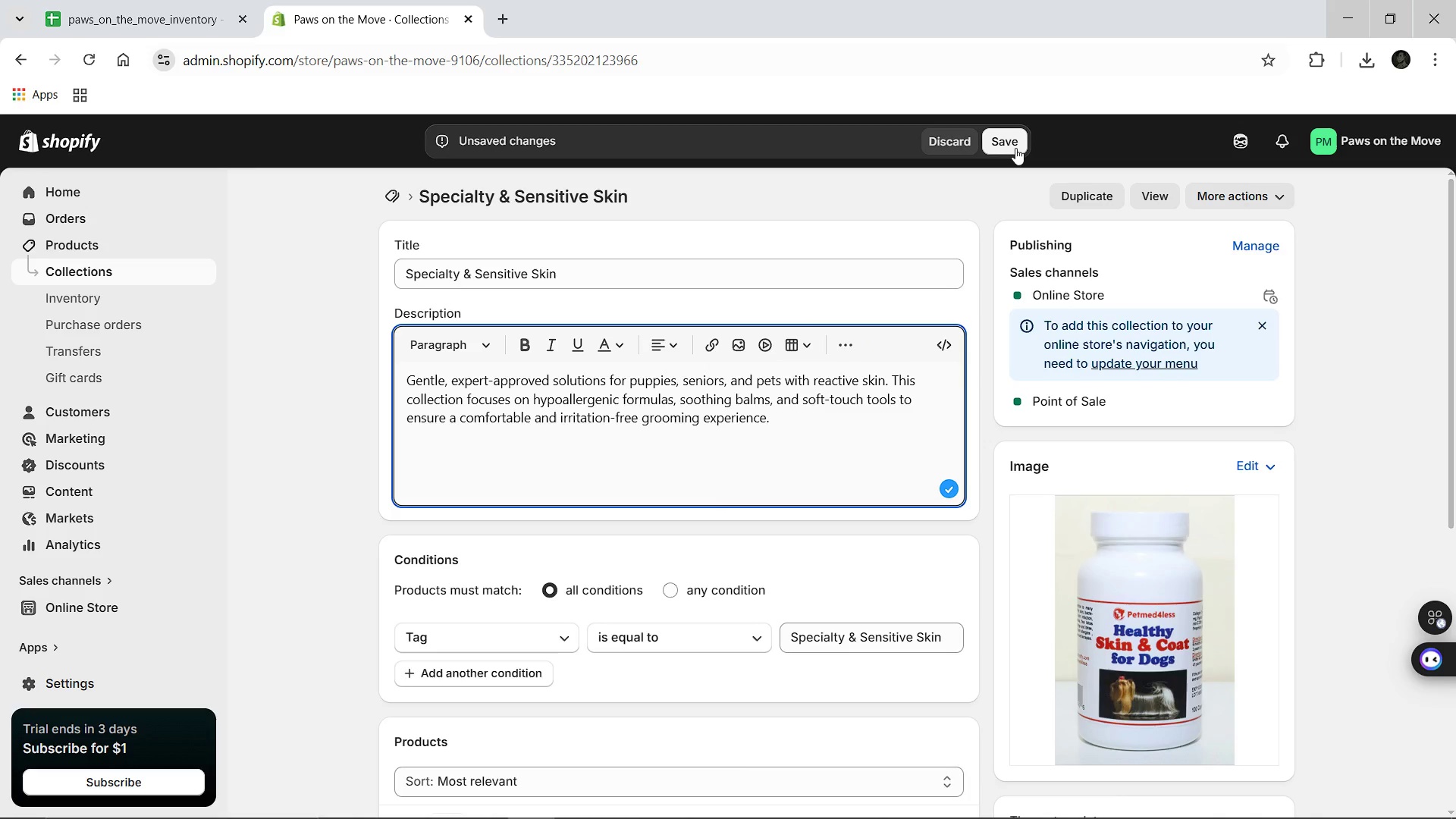 
left_click([1015, 148])
 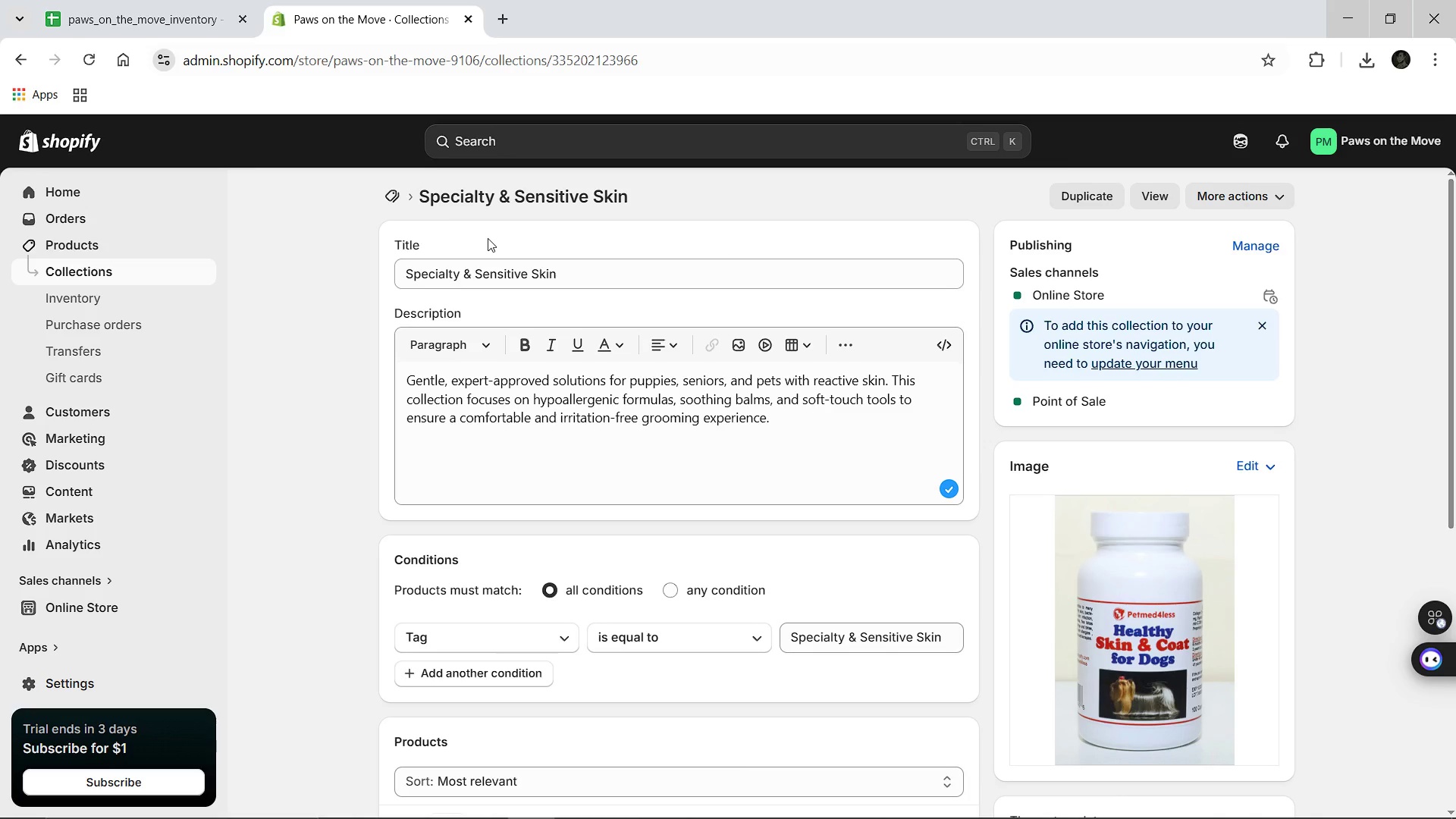 
wait(5.38)
 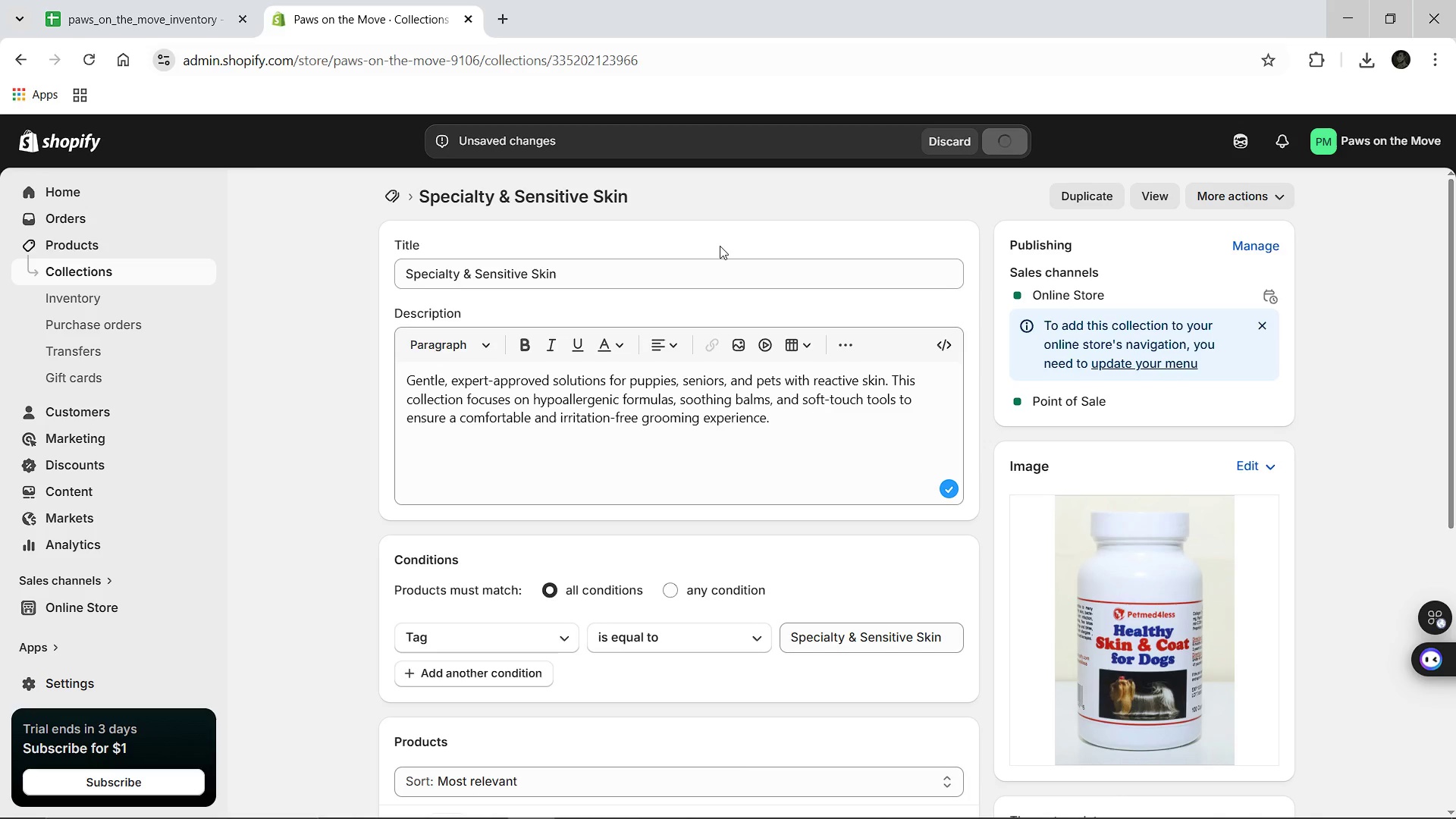 
left_click([397, 206])
 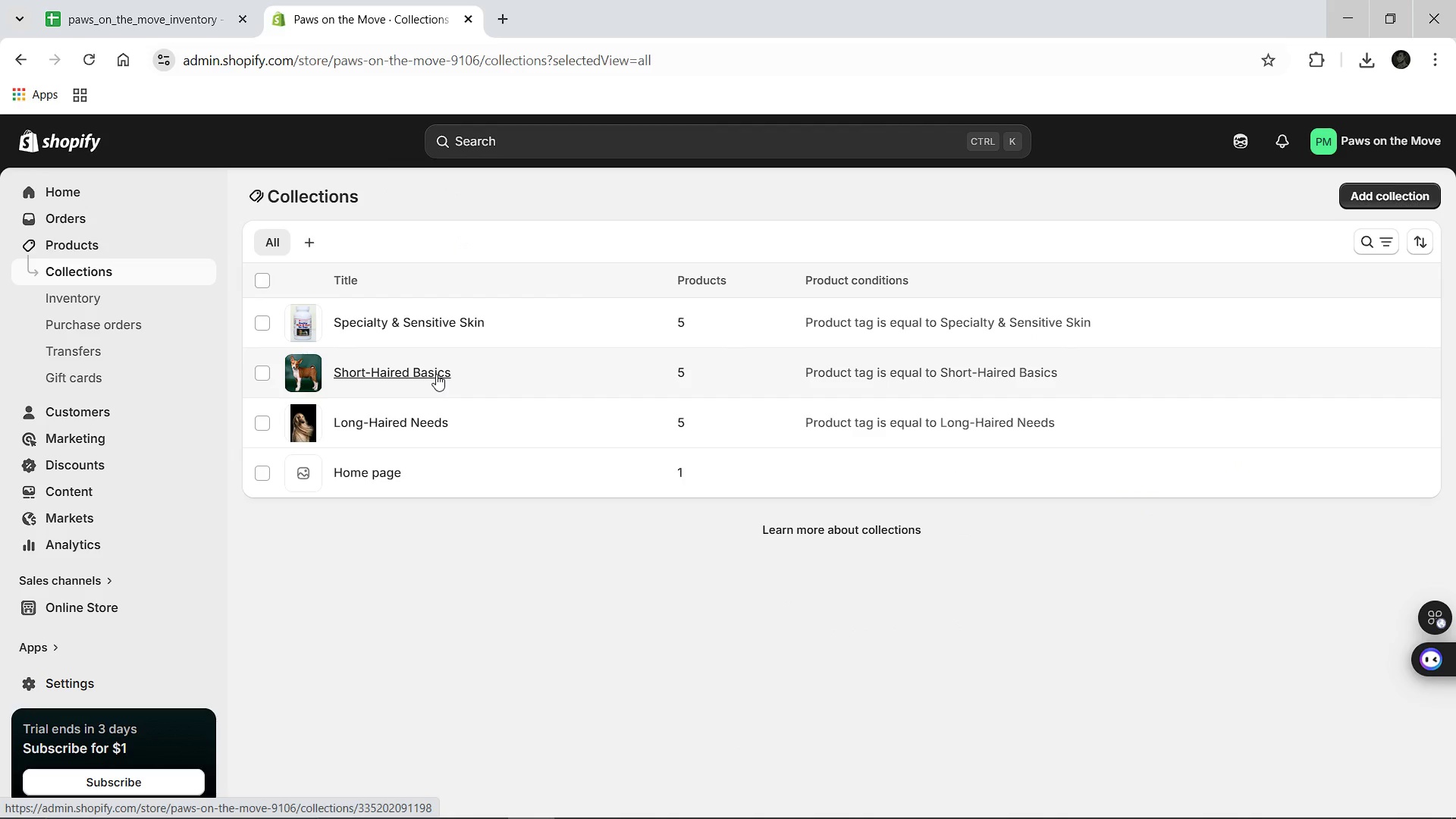 
wait(6.53)
 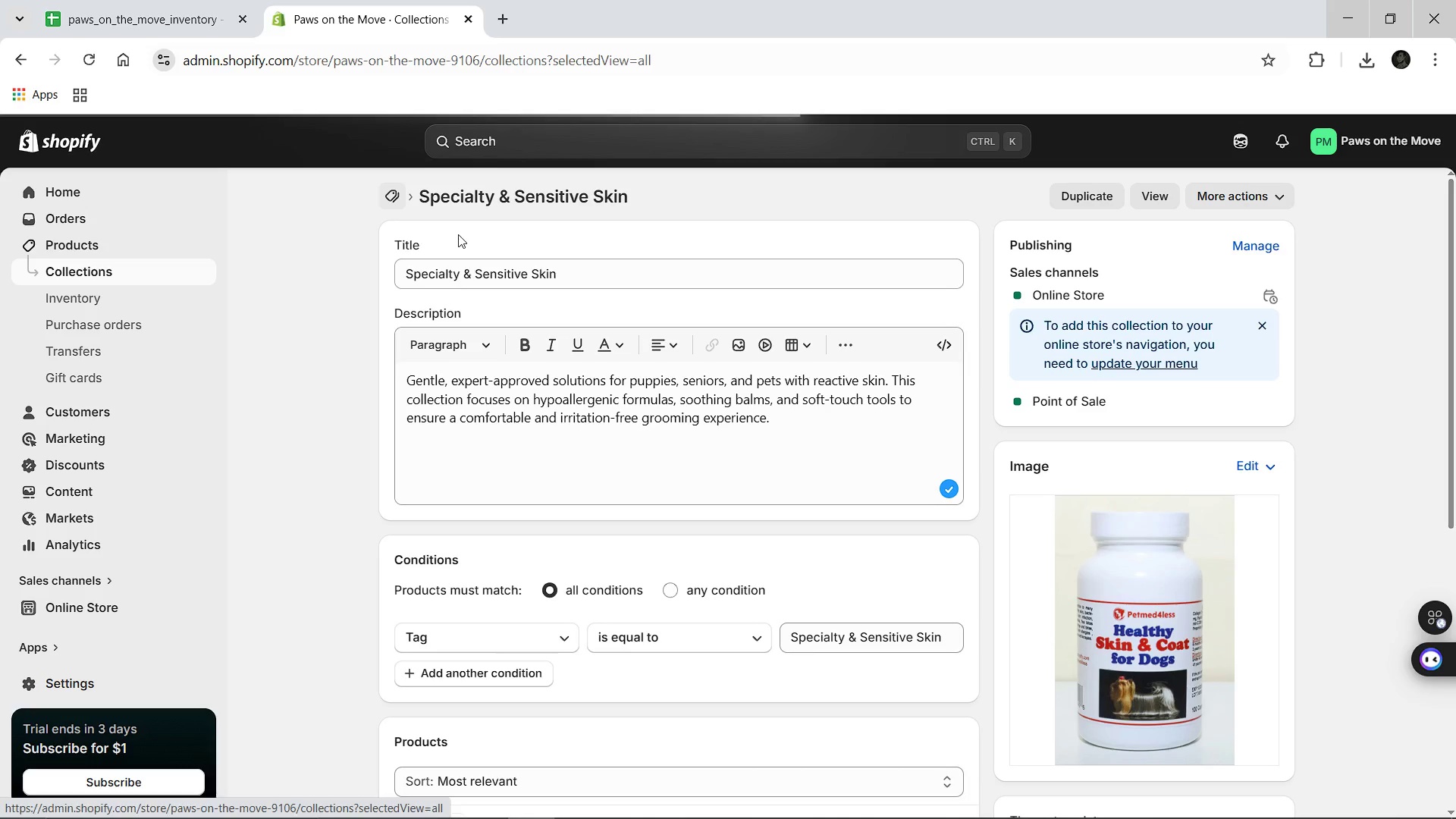 
left_click([397, 376])
 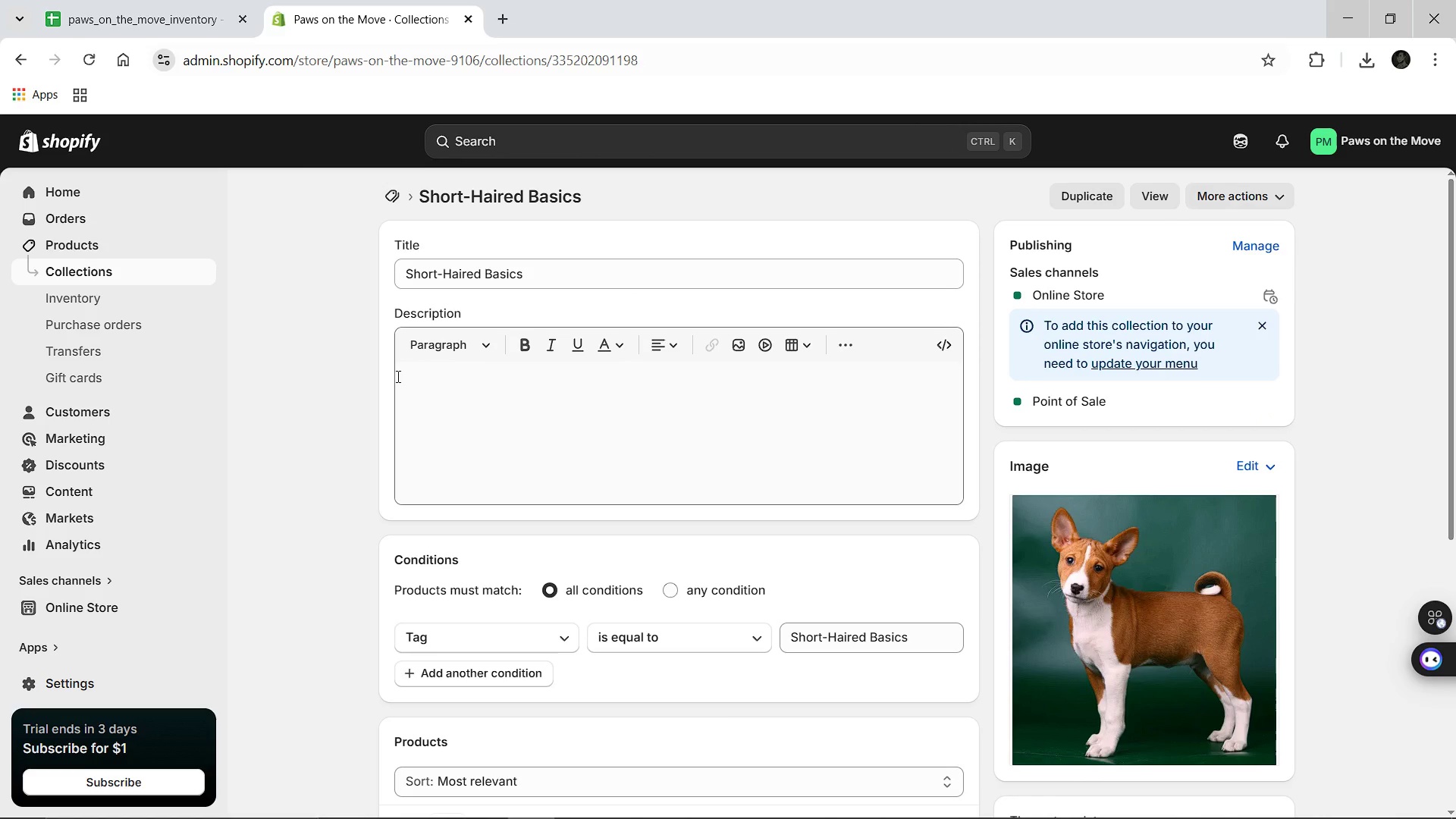 
left_click([442, 397])
 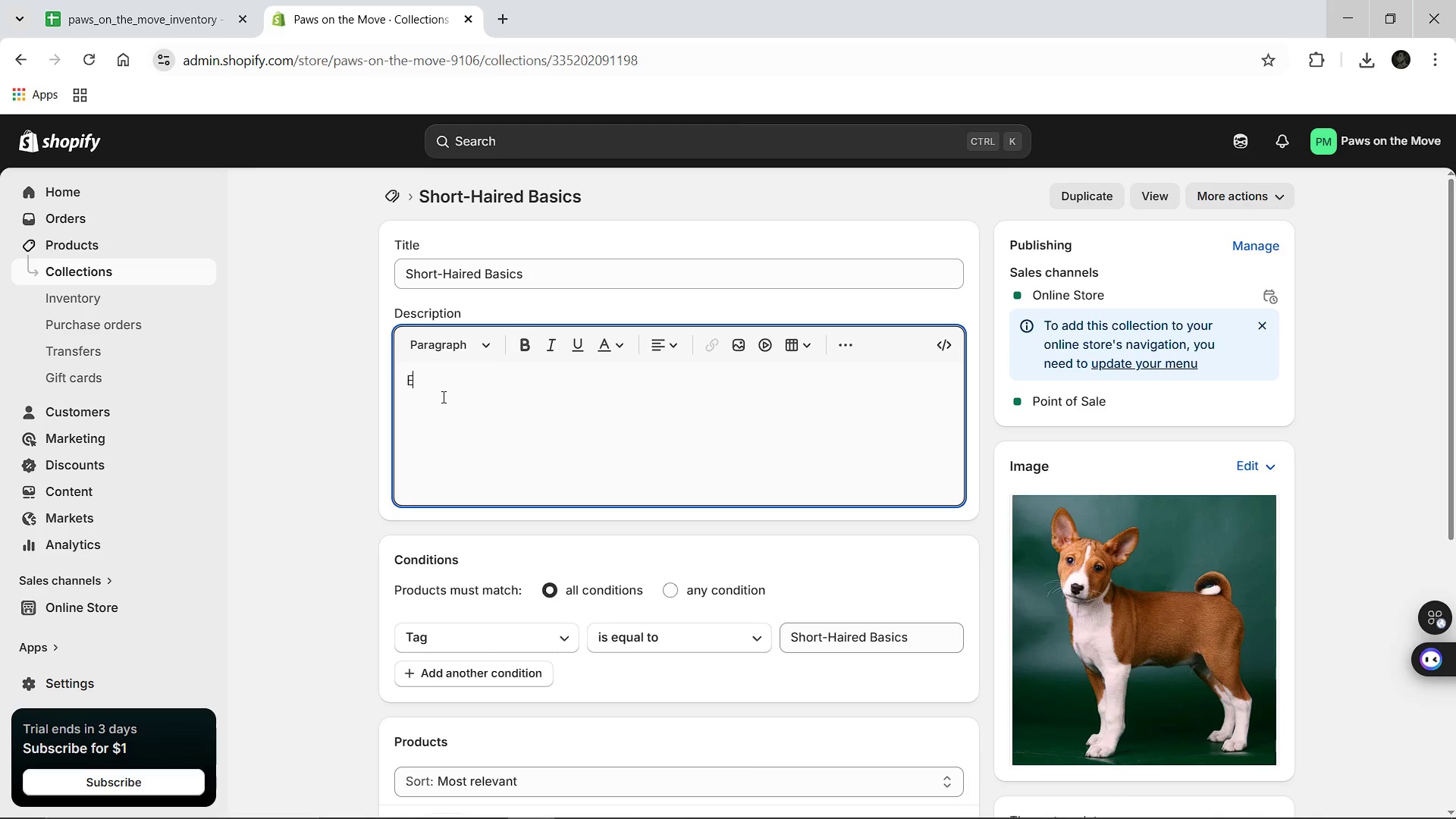 
type(Essential maintenance sets designed to reduce sheed)
key(Backspace)
key(Backspace)
type(dding and enhance an)
key(Backspace)
key(Backspace)
type(natural luster. These kist)
key(Backspace)
key(Backspace)
type(ts feature high)
 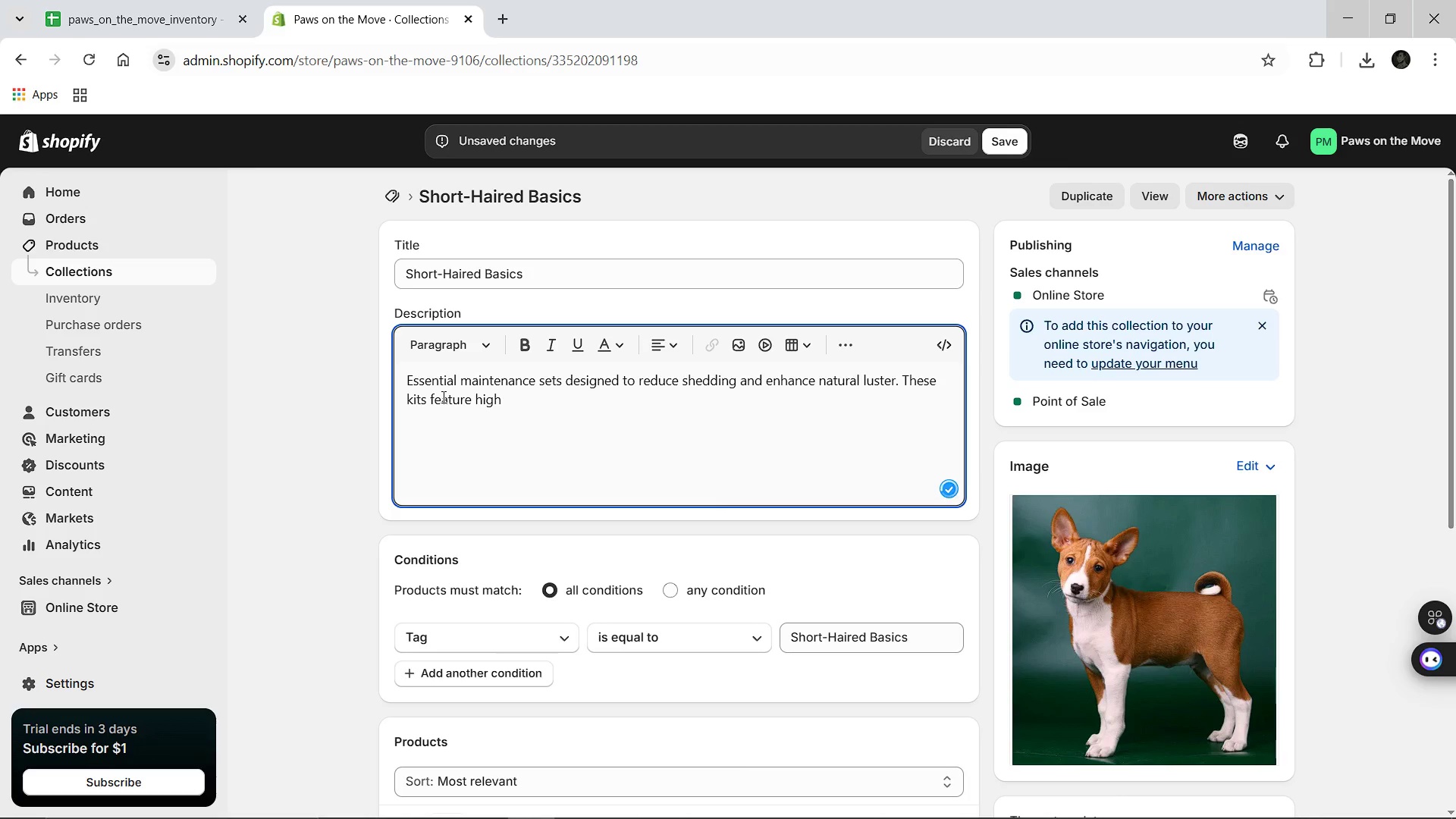 
type(-quality rubber curry brushes and deshedding tools to keep your short-haired pet's clat s)
key(Backspace)
key(Backspace)
key(Backspace)
type(oat sleek, smooth, and debris f)
key(Backspace)
key(Backspace)
type(-free.)
 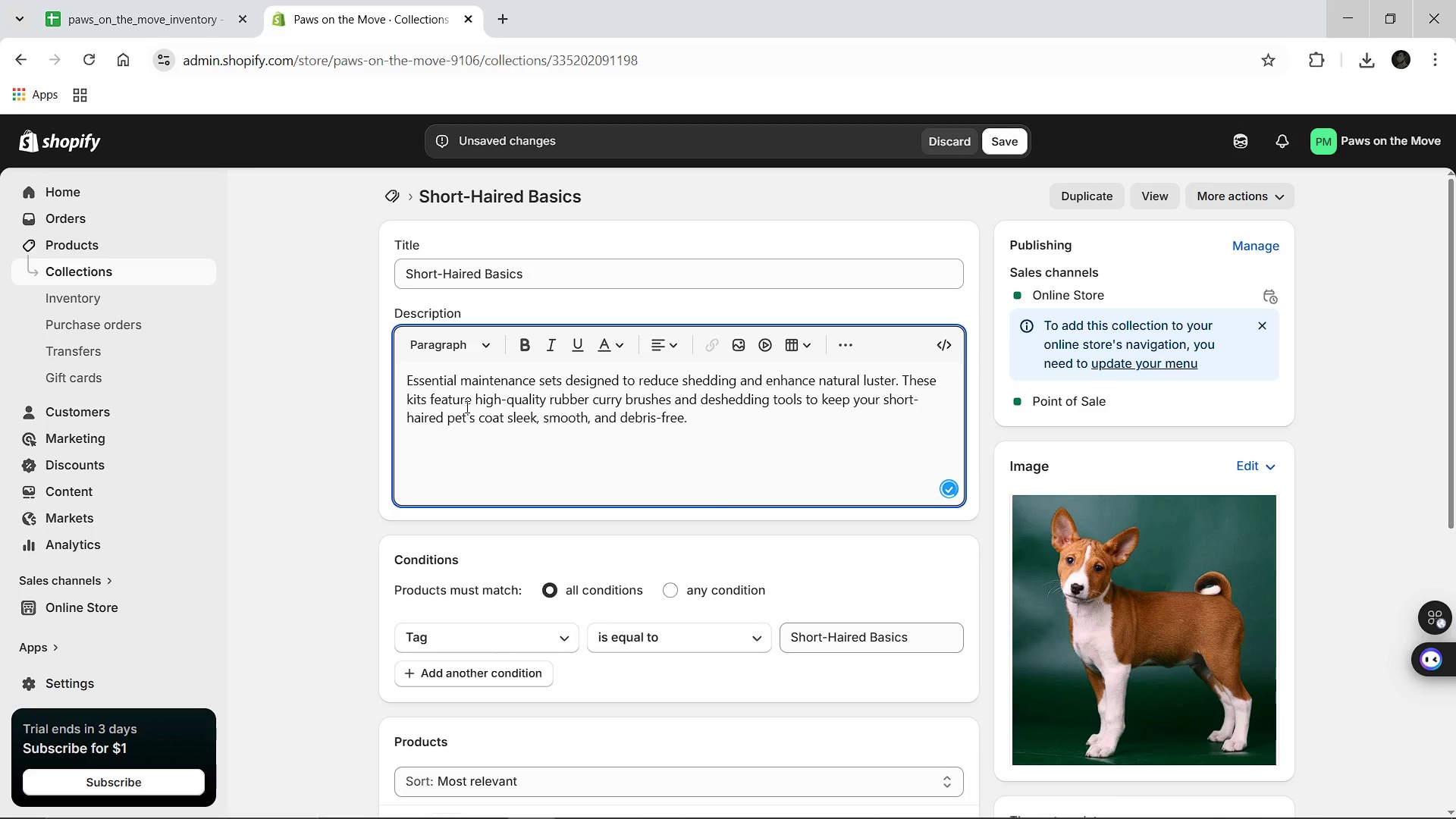 
left_click([999, 139])
 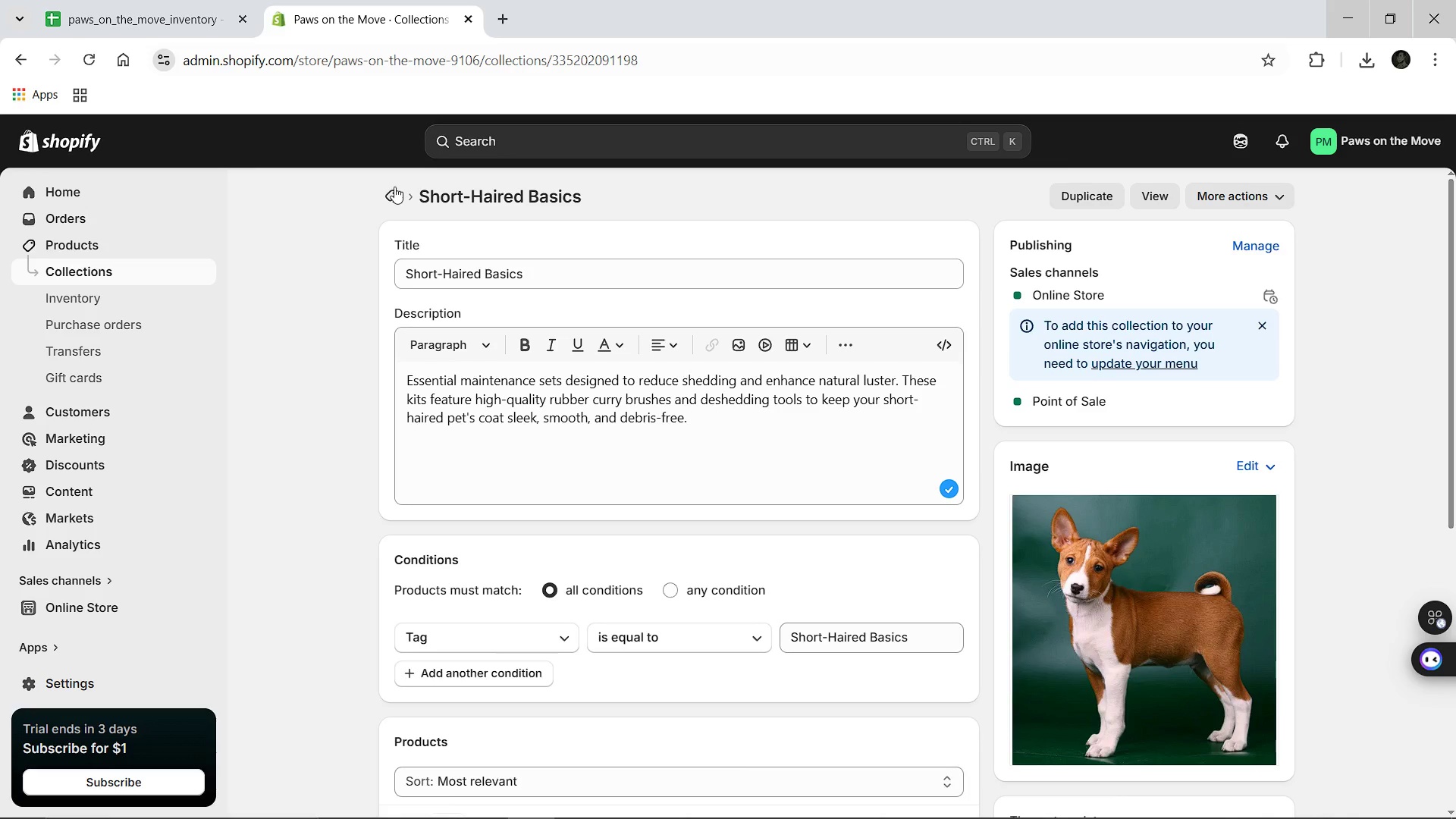 
left_click([390, 193])
 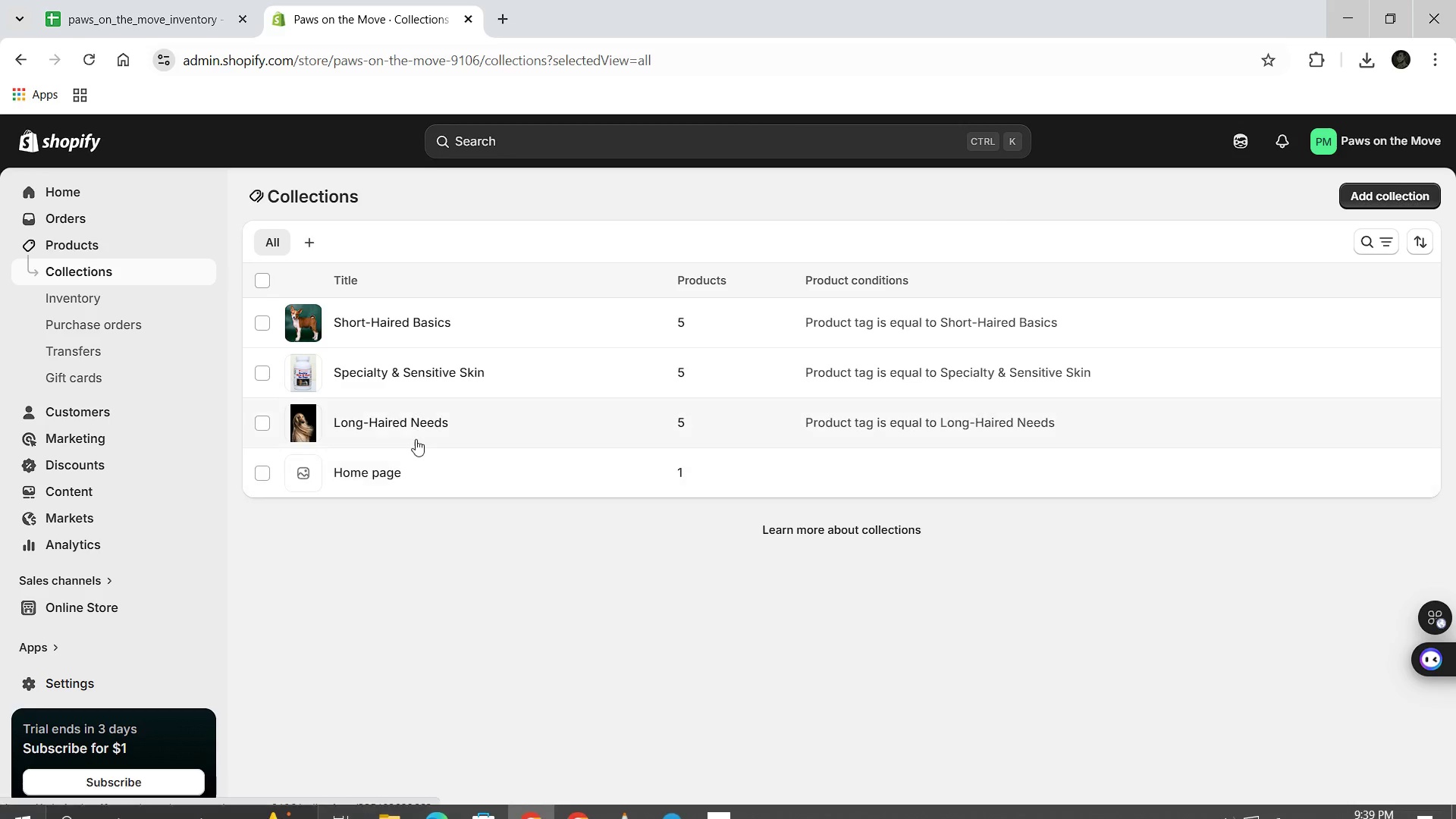 
left_click([412, 428])
 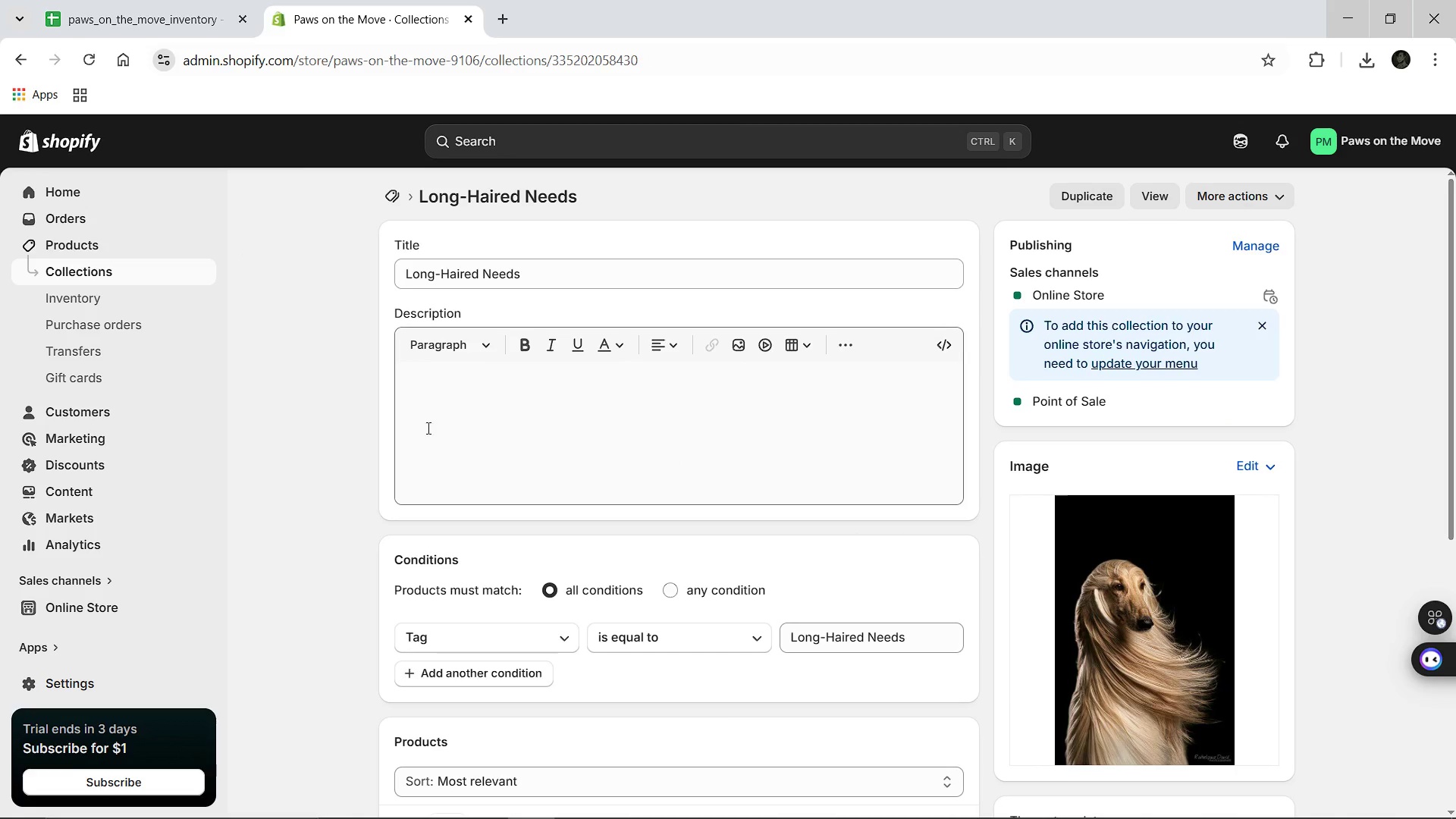 
left_click([493, 430])
 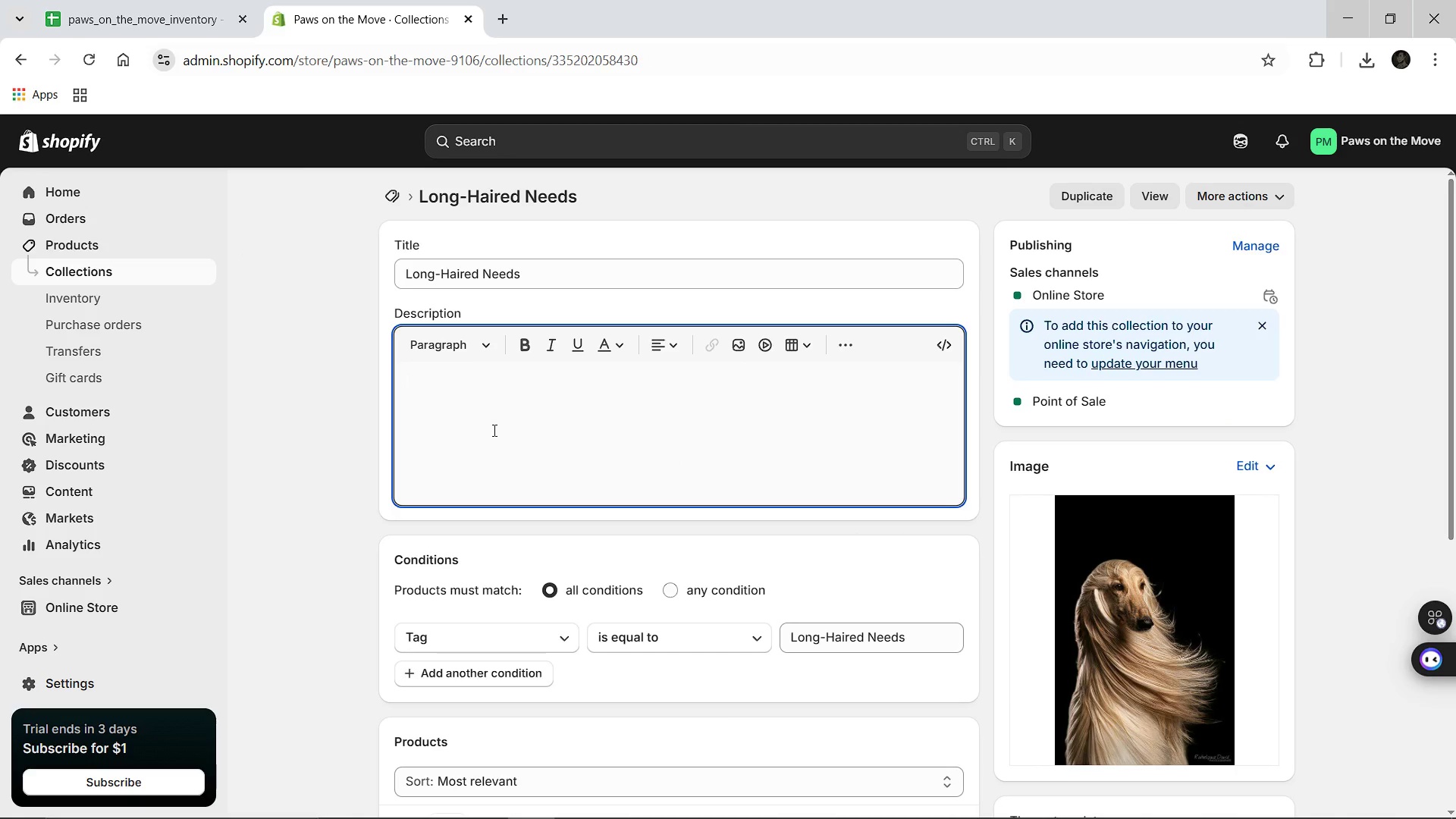 
type(Premium grroming kits specifically curated for high-mainteance coats. From deep-penetrating slicker brushes to silk-protien detanglers, these professional grade tools help )
key(Backspace)
key(Backspace)
key(Backspace)
key(Backspace)
key(Backspace)
key(Backspace)
type( pe)
key(Backspace)
type(revent a)
key(Backspace)
type(matting and keep long, curly a)
key(Backspace)
key(Backspace)
type(, or wavy fur heaklthy )
key(Backspace)
key(Backspace)
key(Backspace)
key(Backspace)
key(Backspace)
key(Backspace)
type(lthy and flowing.)
 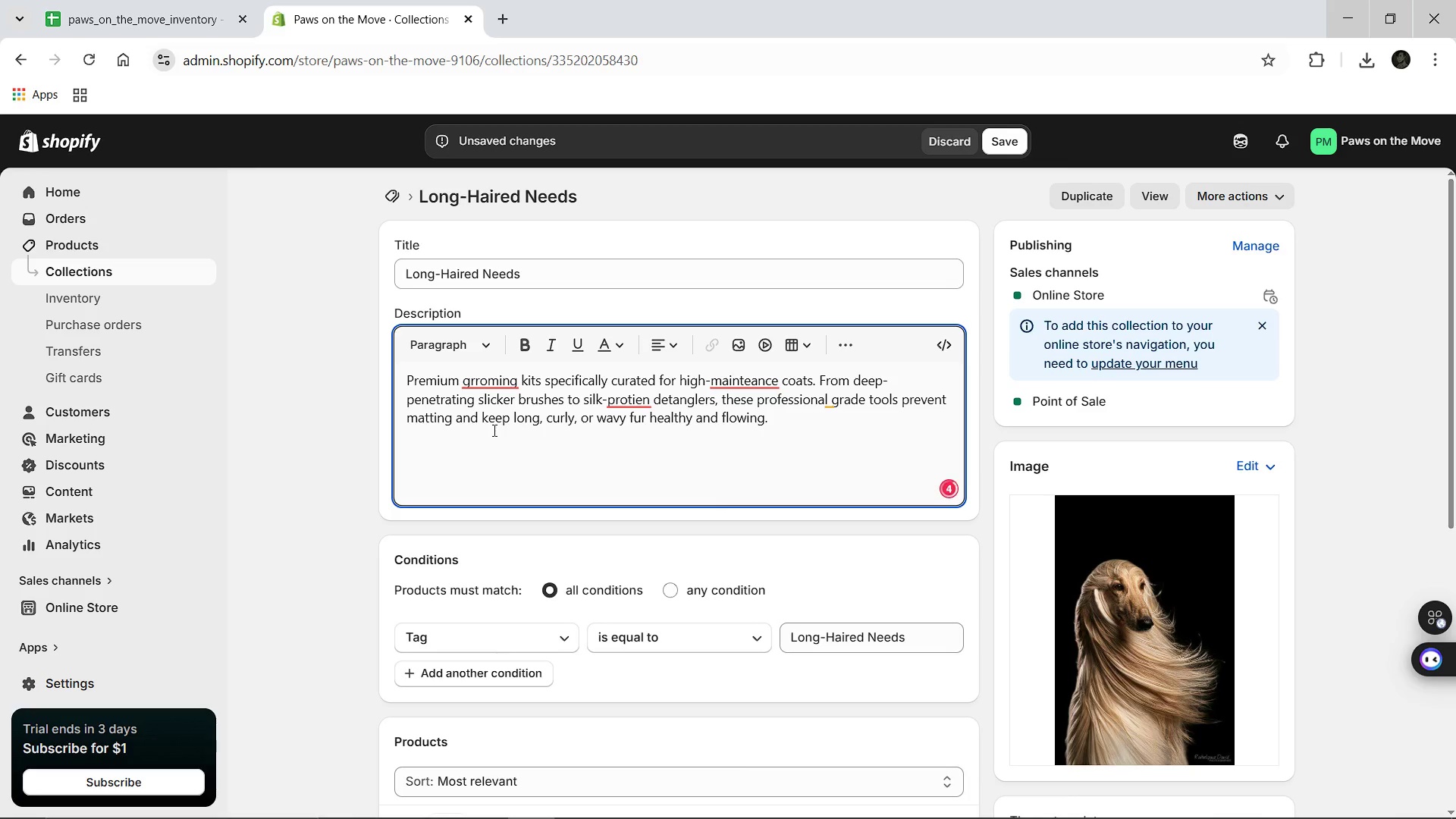 
left_click([494, 379])
 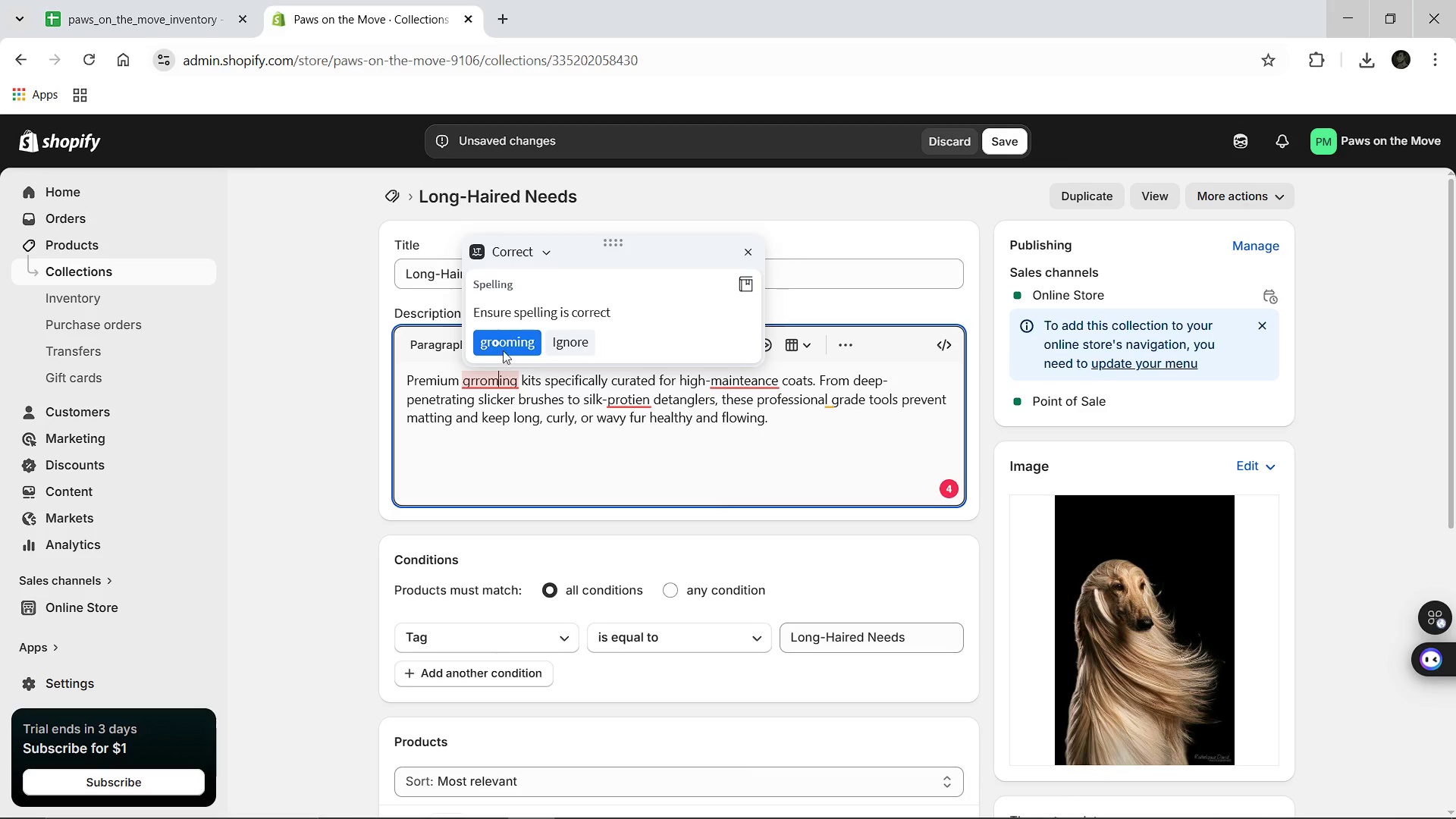 
left_click([503, 350])
 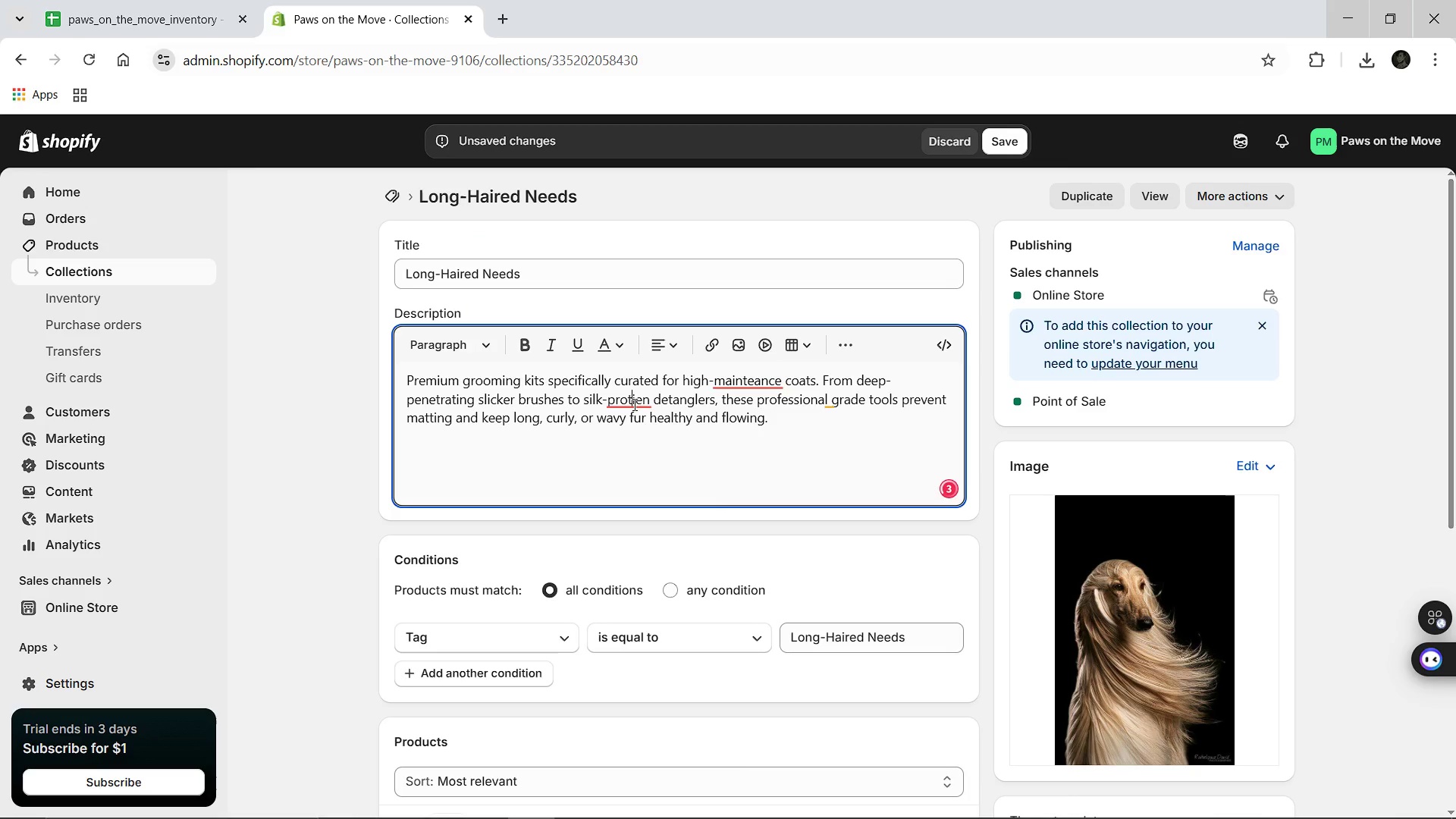 
left_click([633, 404])
 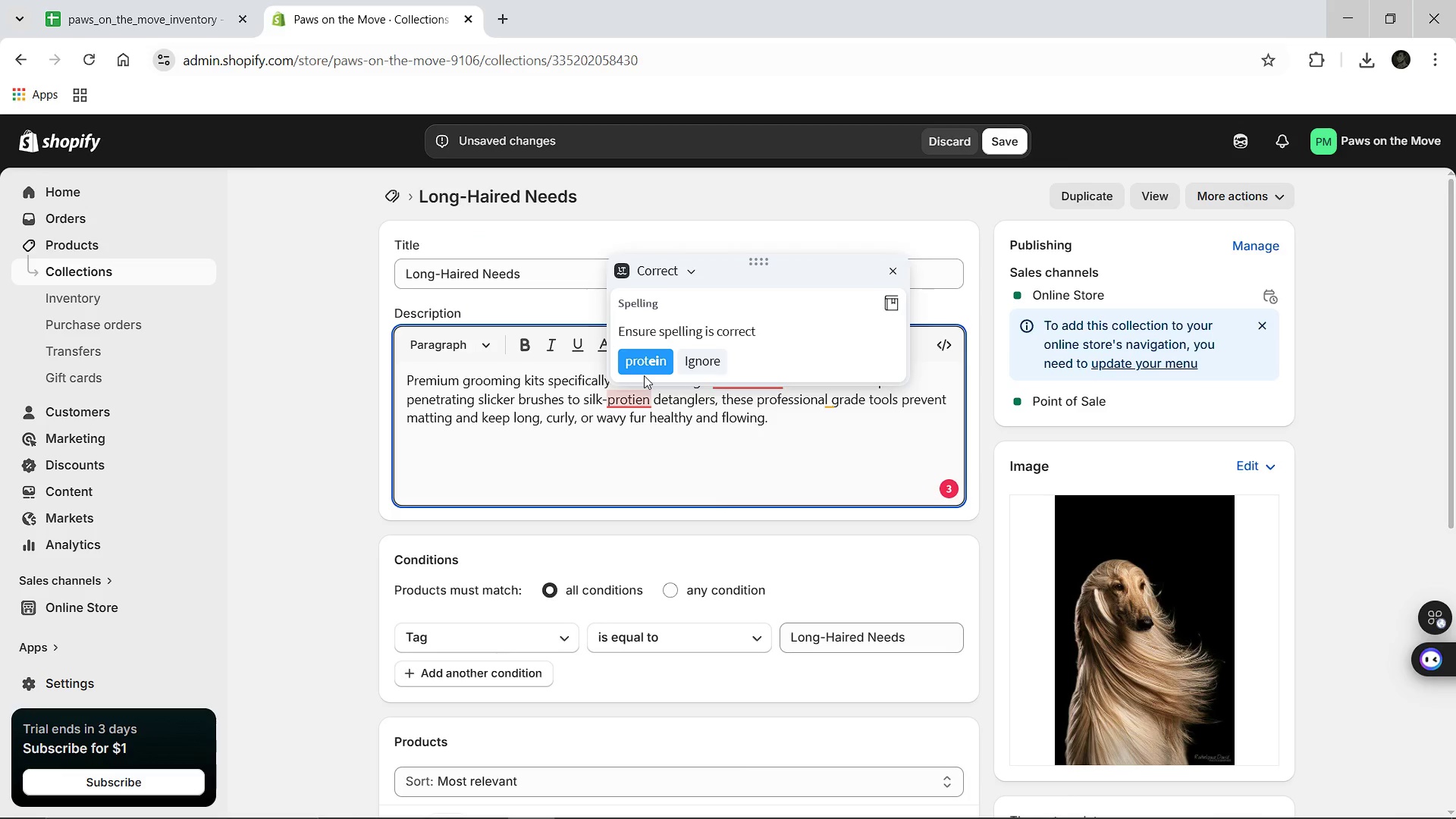 
left_click([644, 375])
 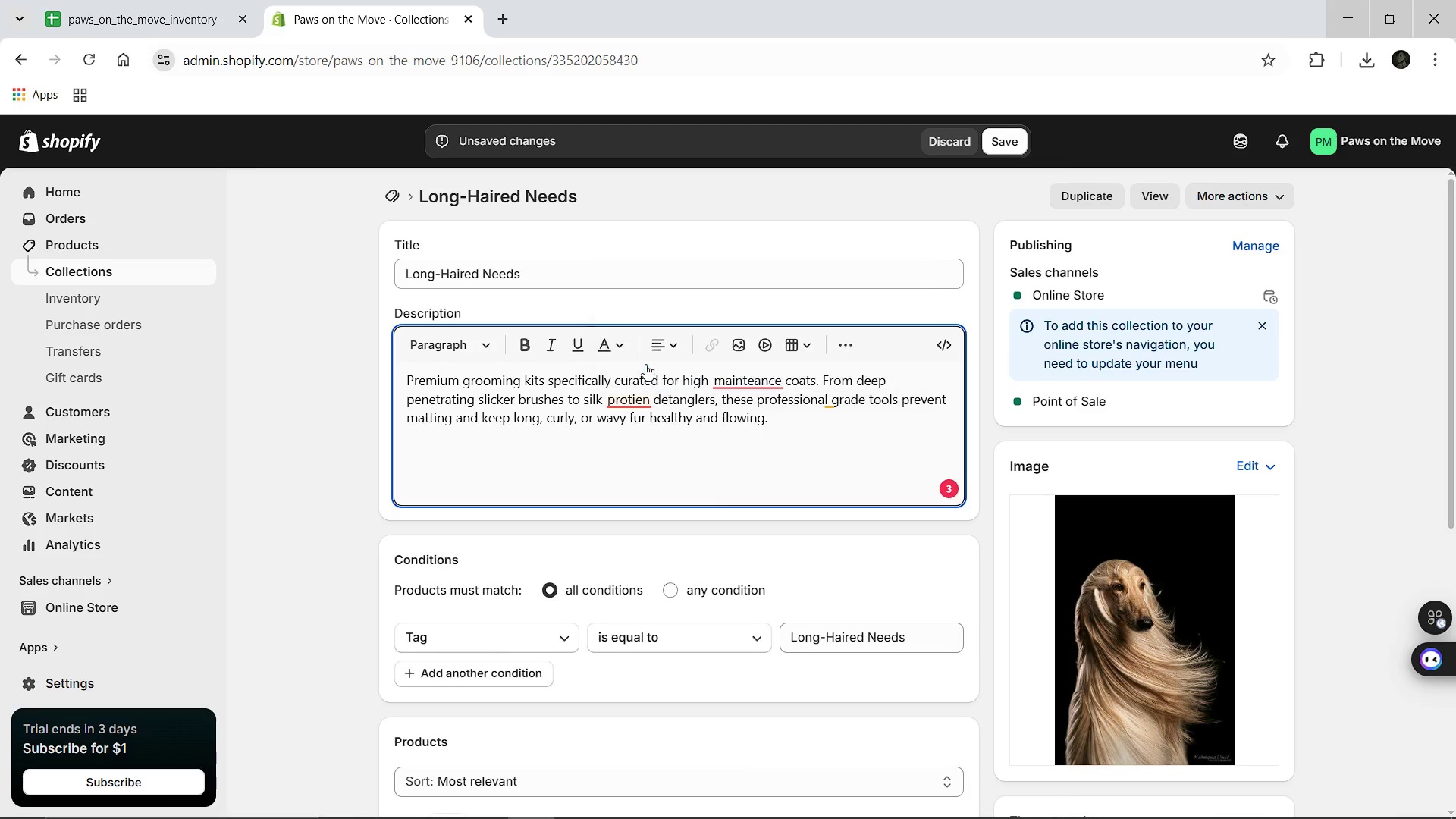 
left_click([645, 364])
 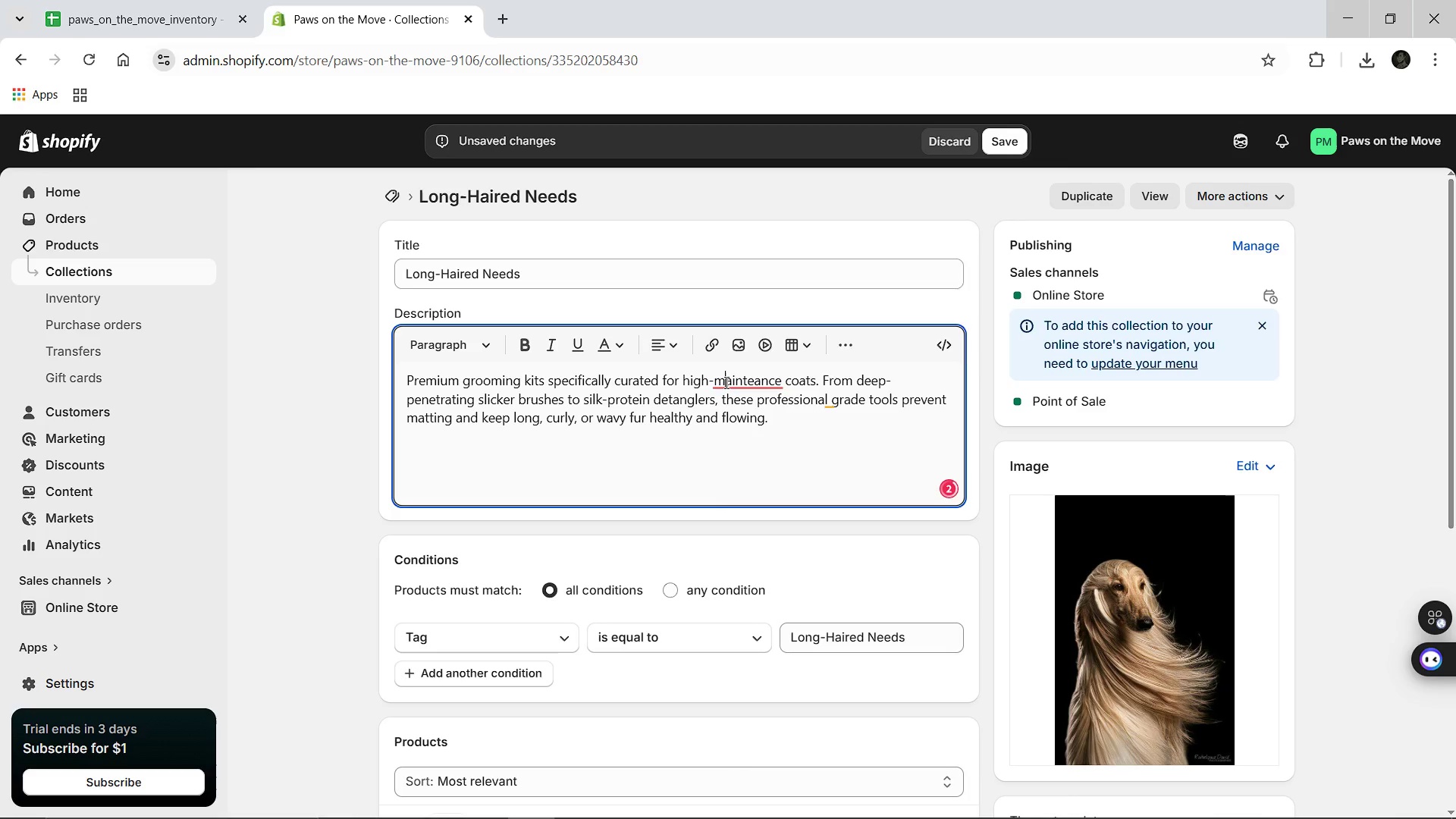 
left_click([725, 382])
 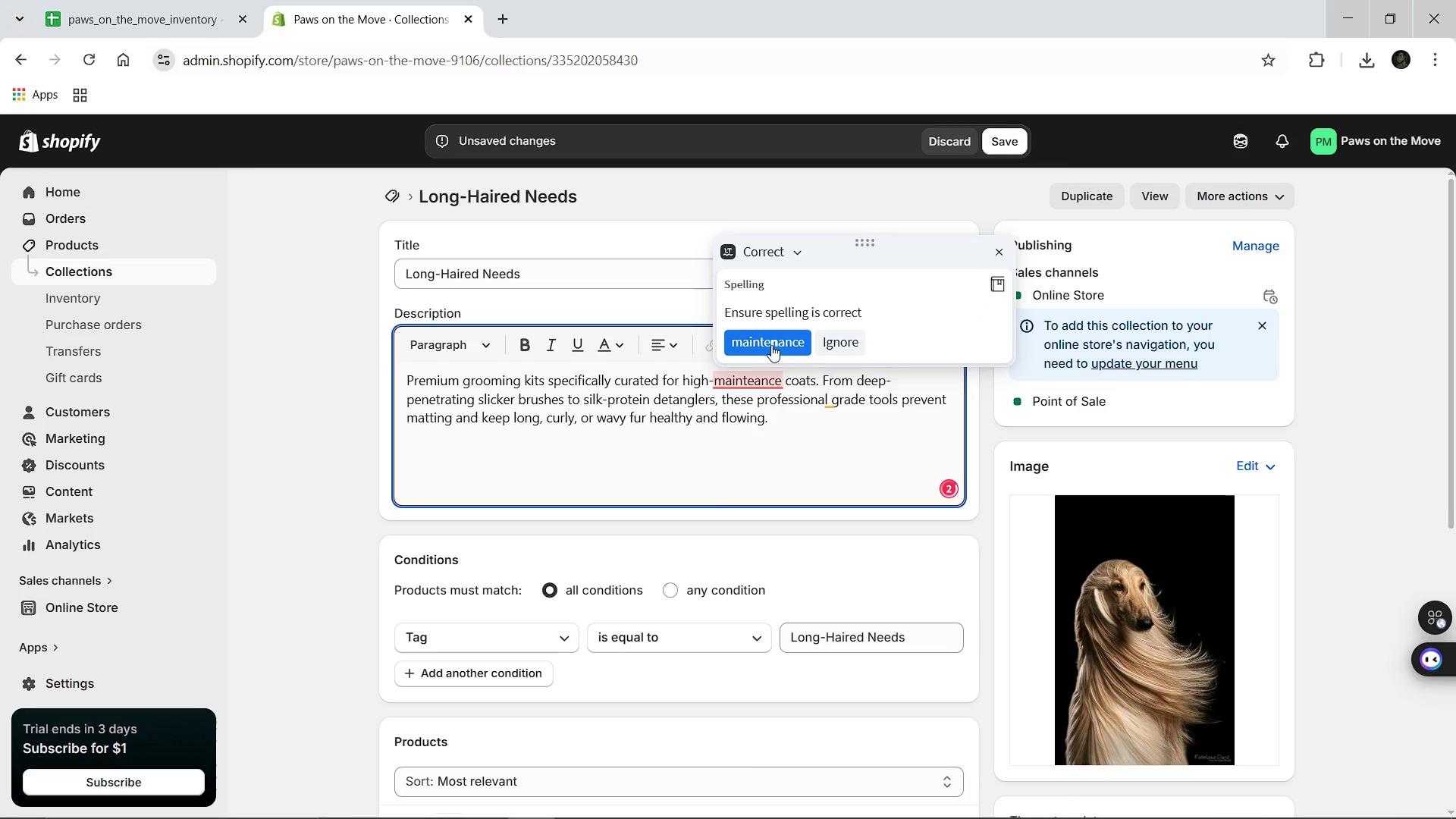 
left_click([771, 345])
 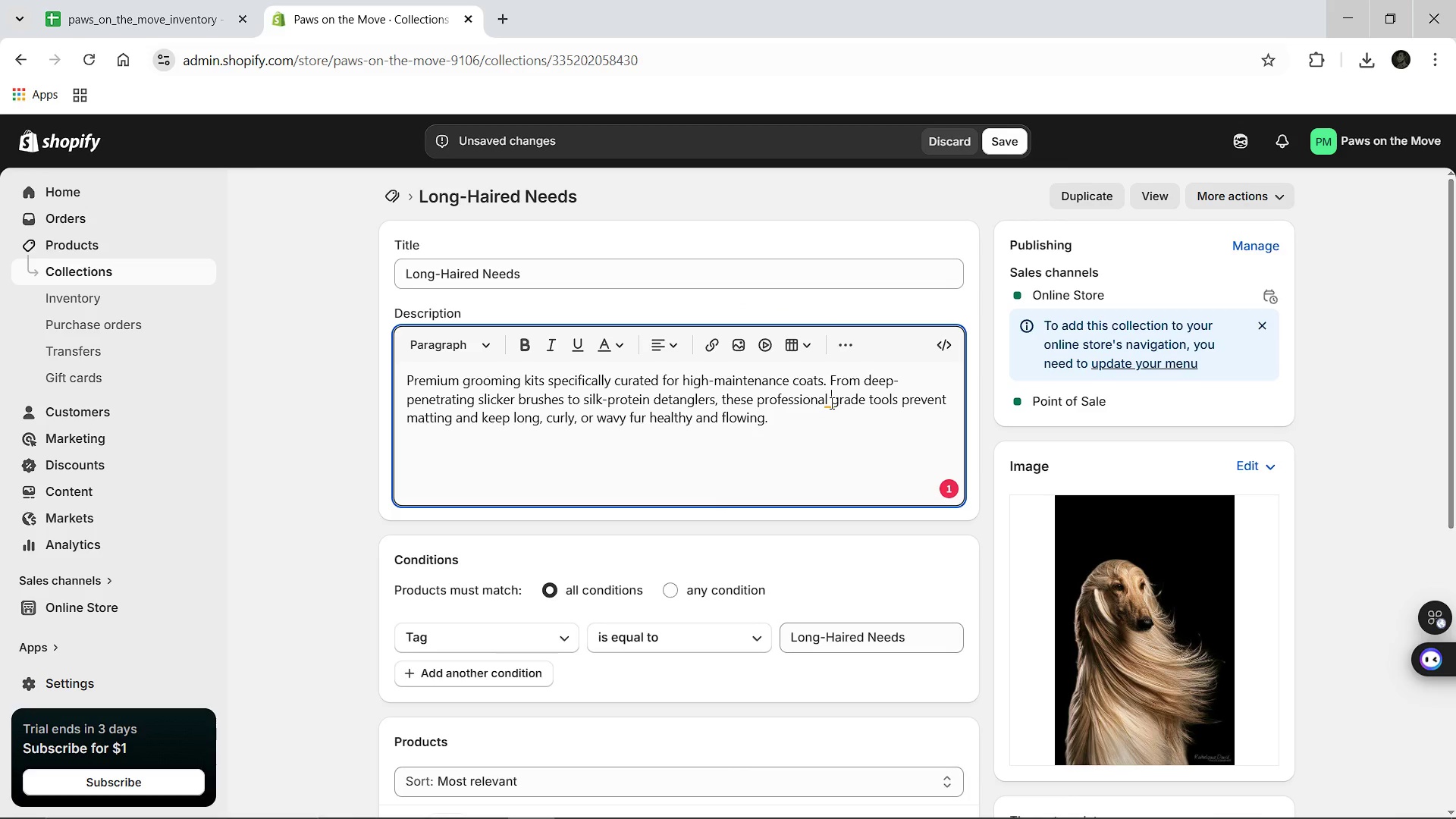 
left_click([830, 403])
 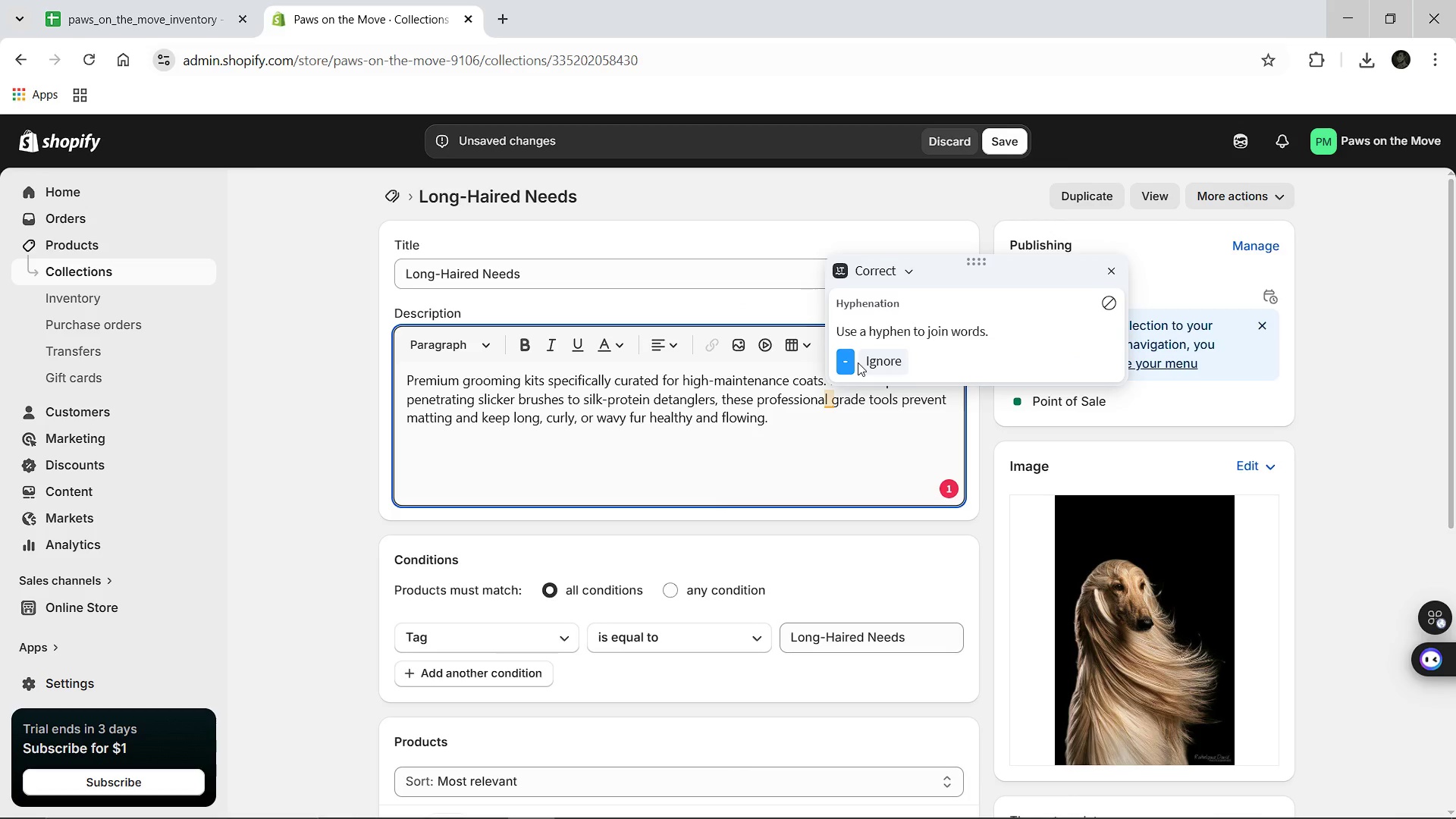 
left_click([858, 362])
 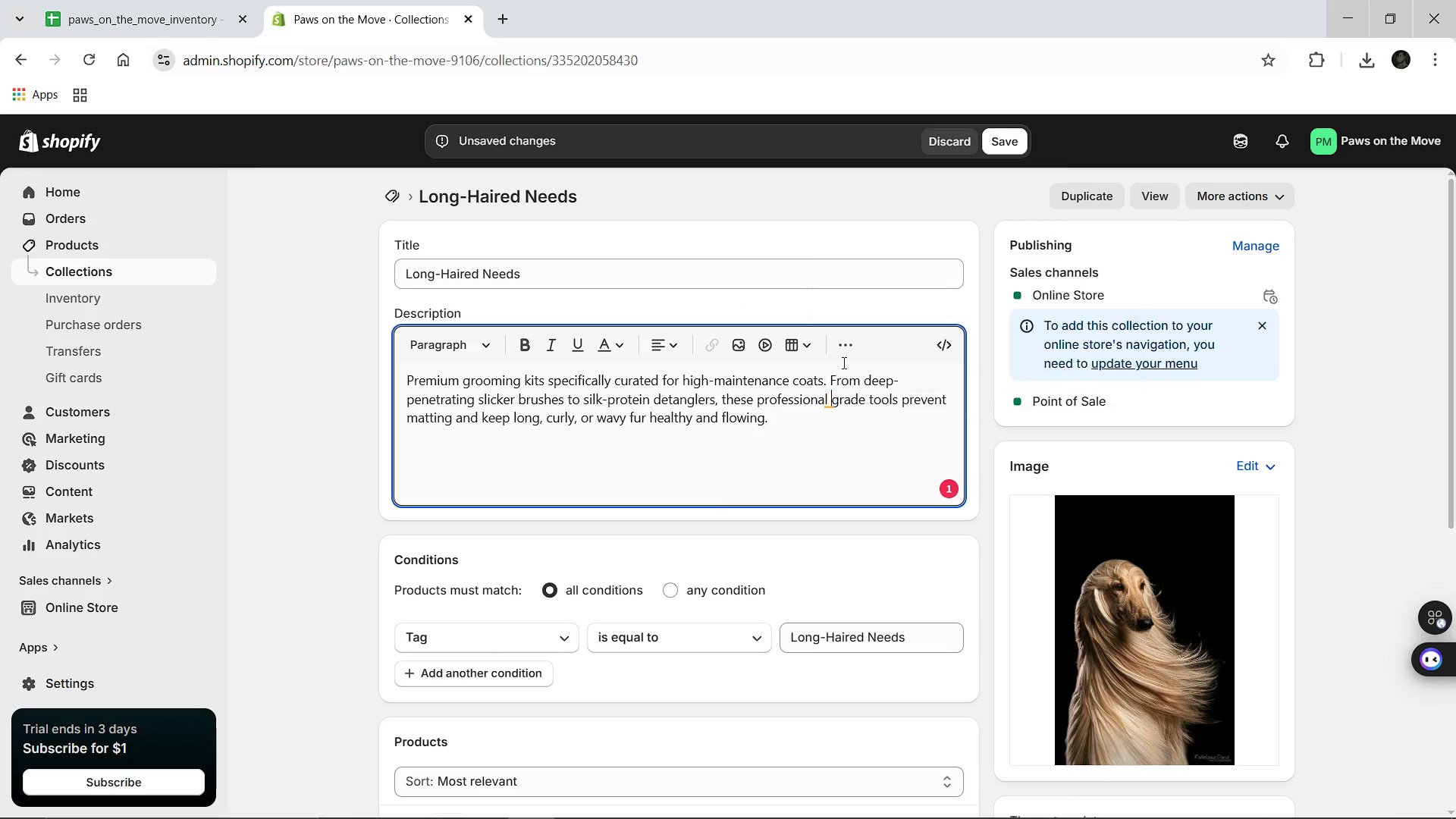 
left_click([843, 362])
 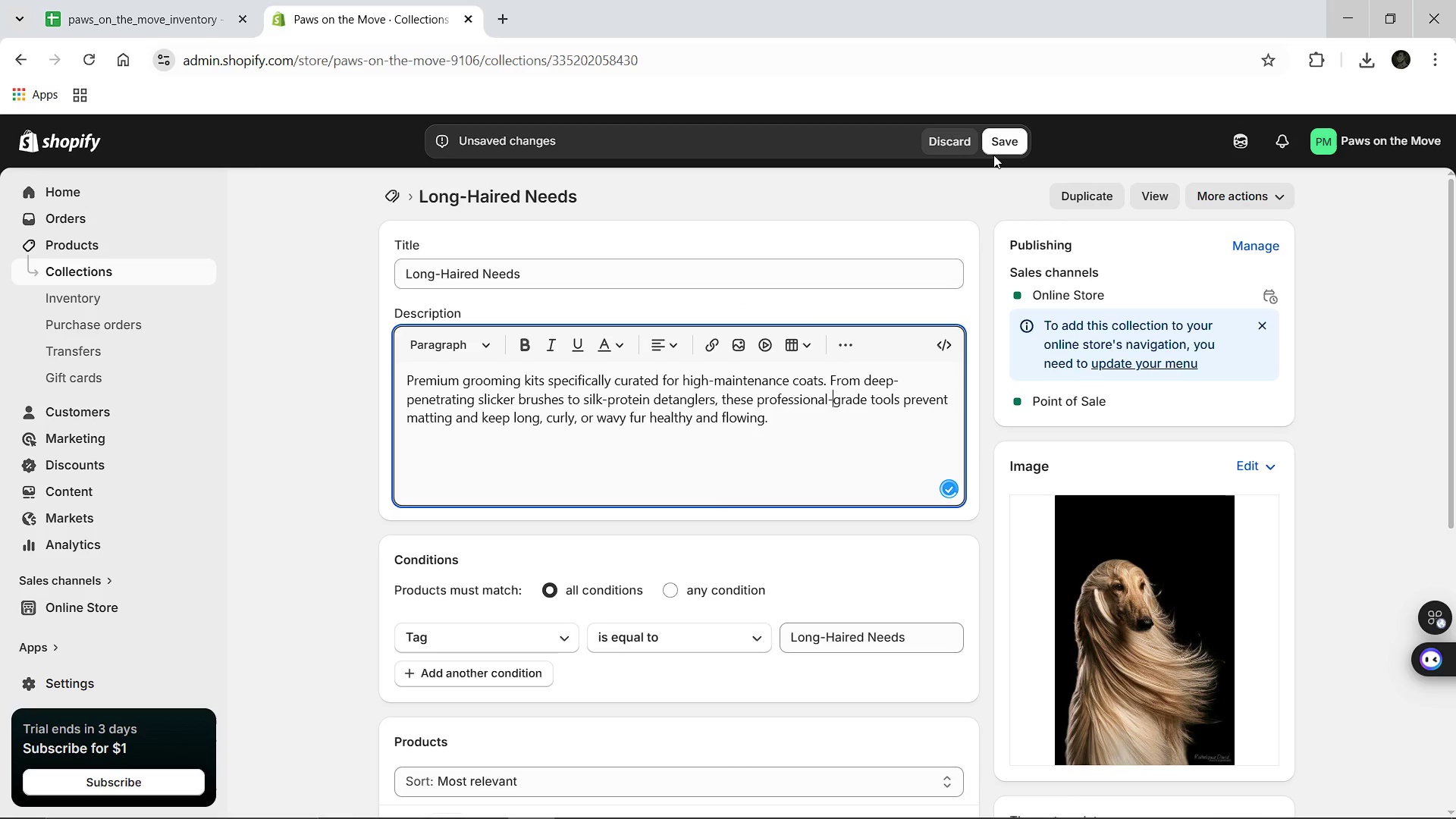 
left_click([1002, 147])
 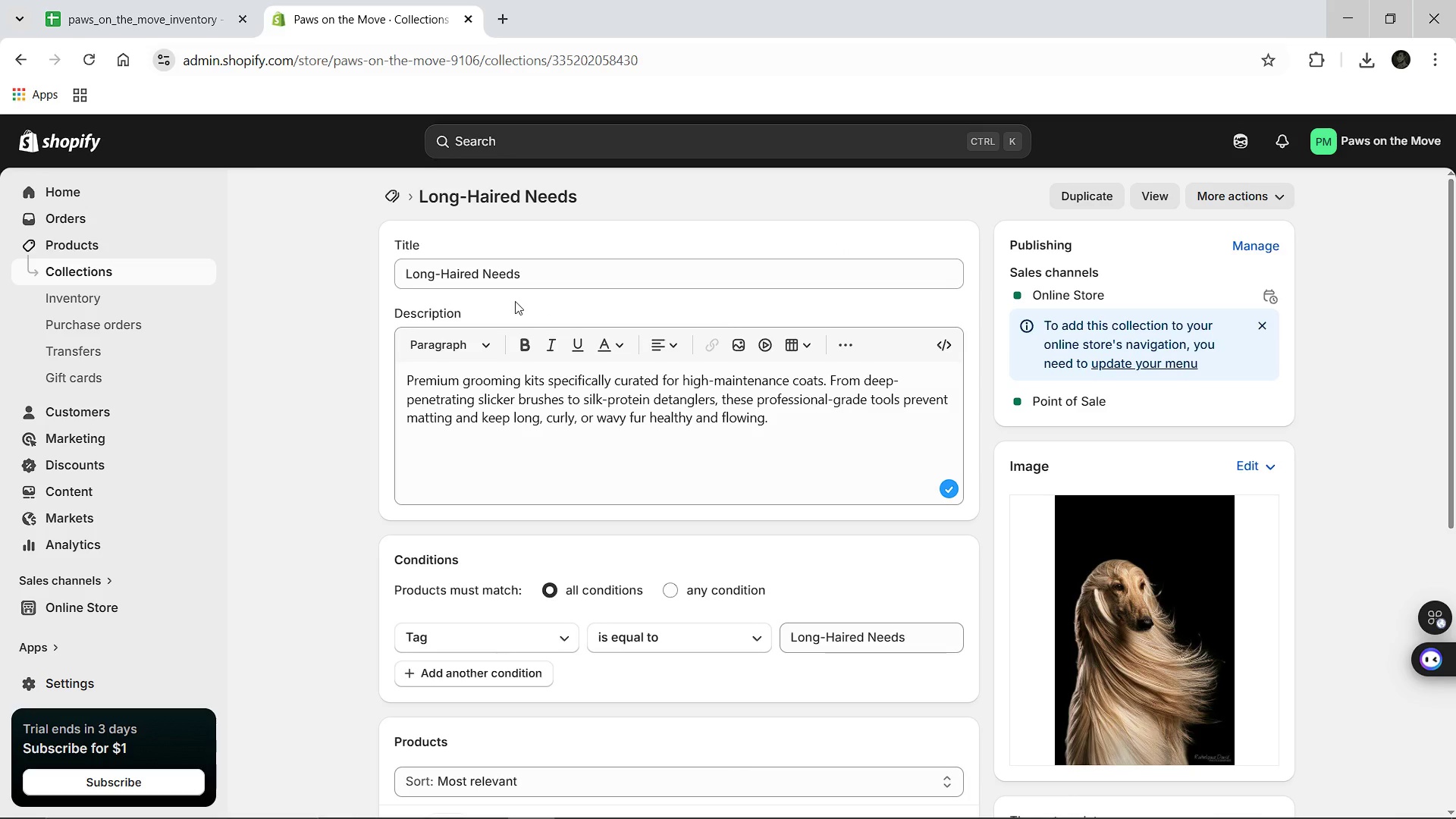 
wait(7.86)
 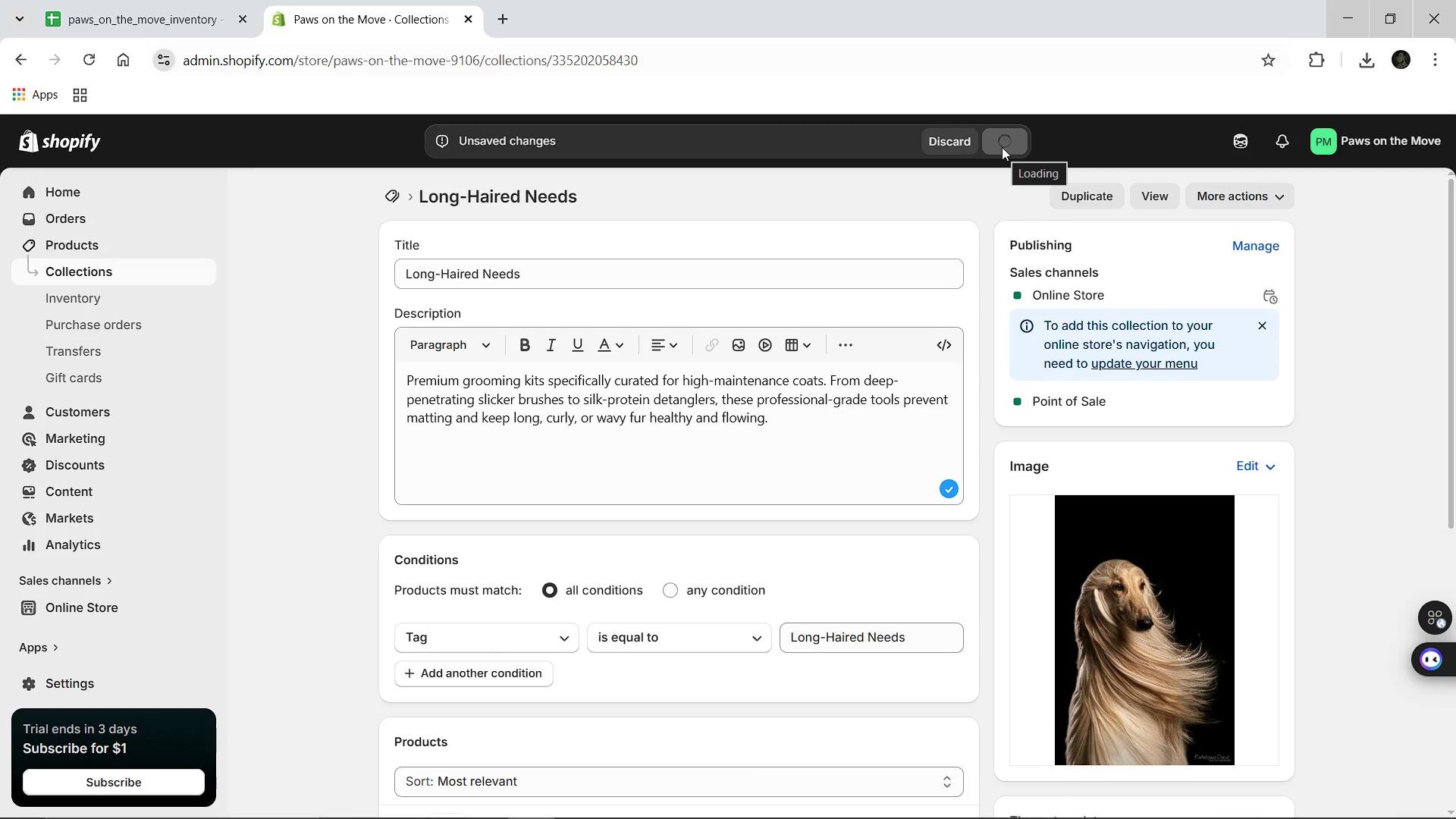 
left_click([393, 200])
 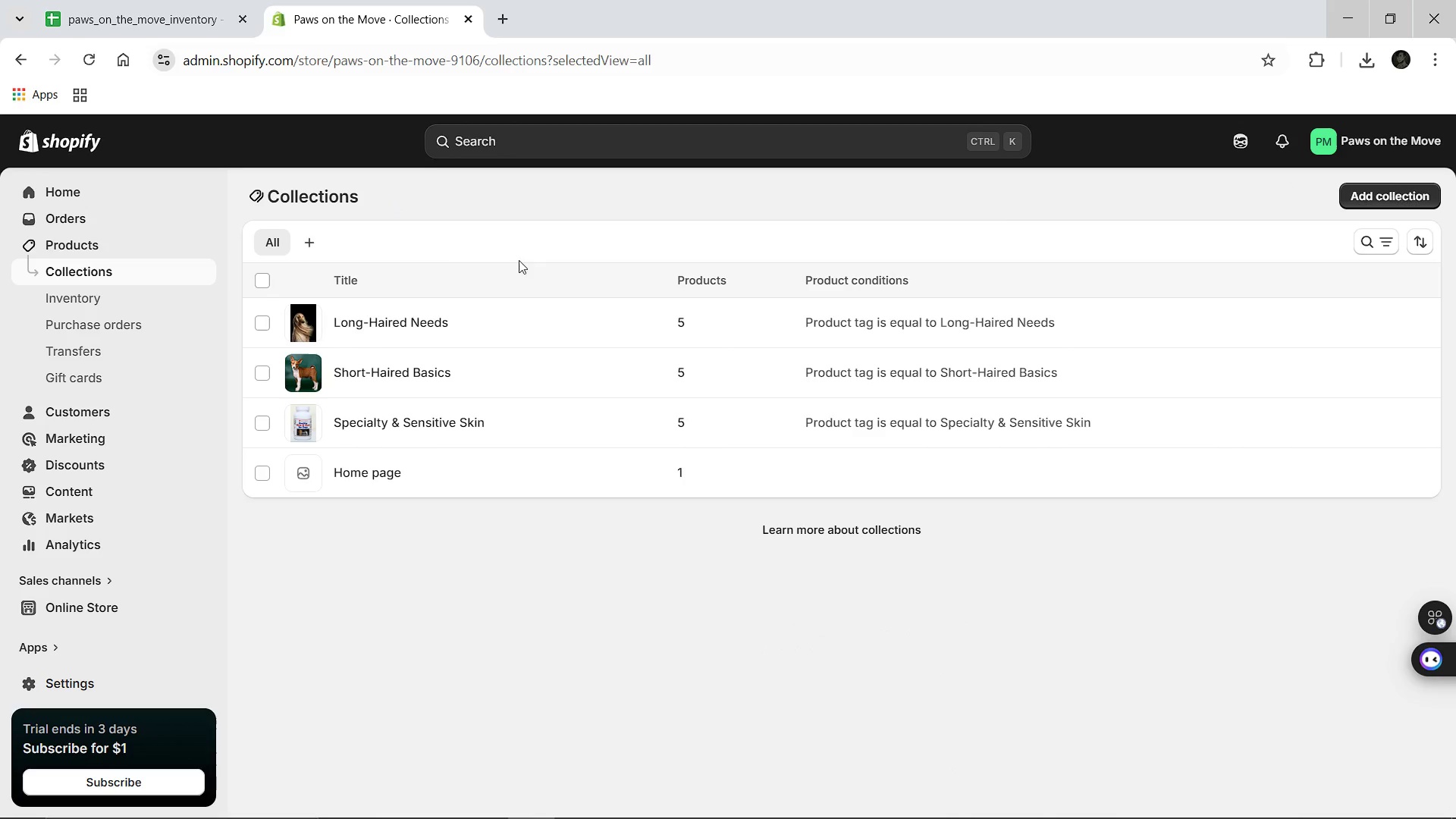 
wait(8.47)
 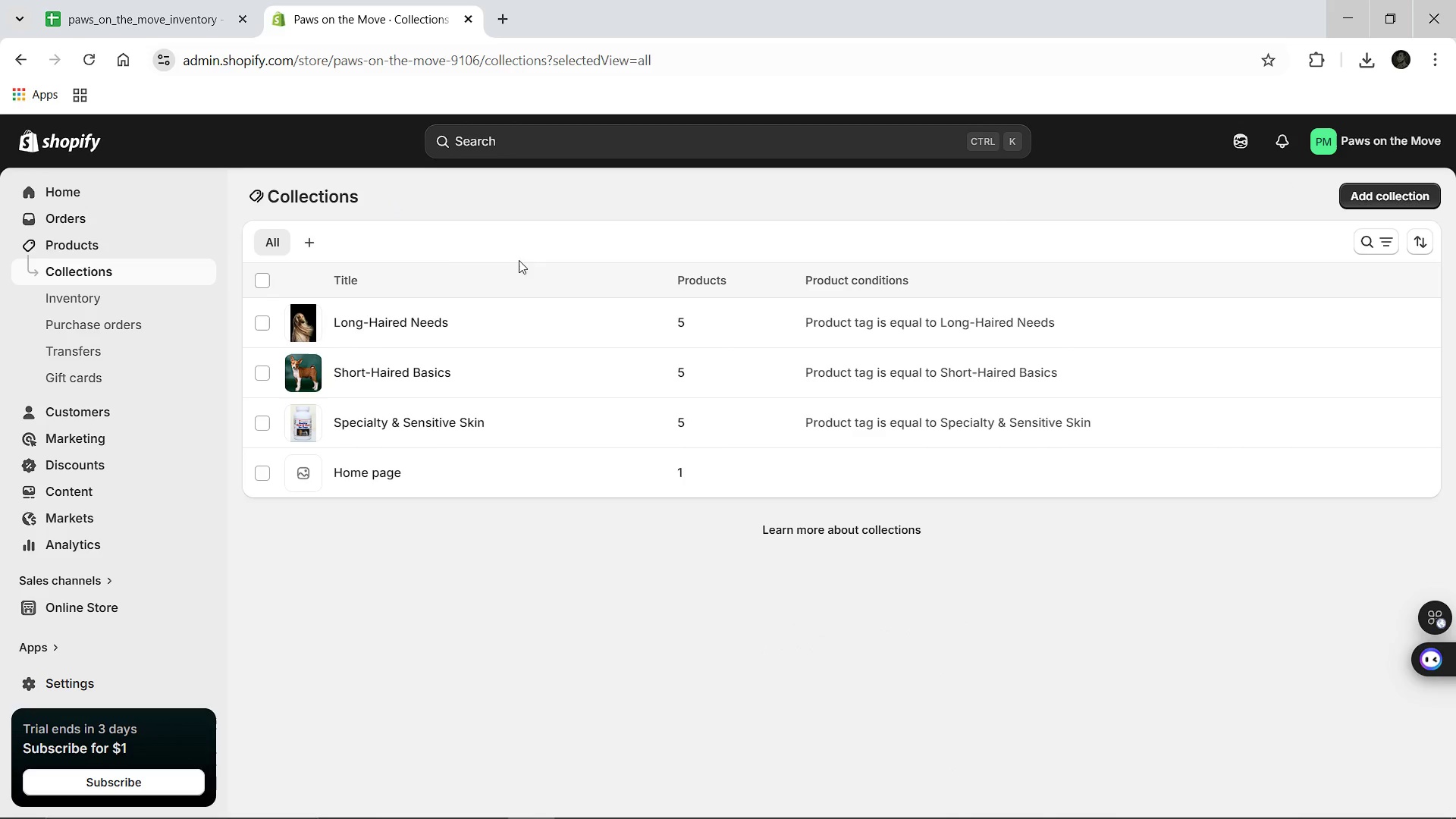 
left_click([71, 249])